 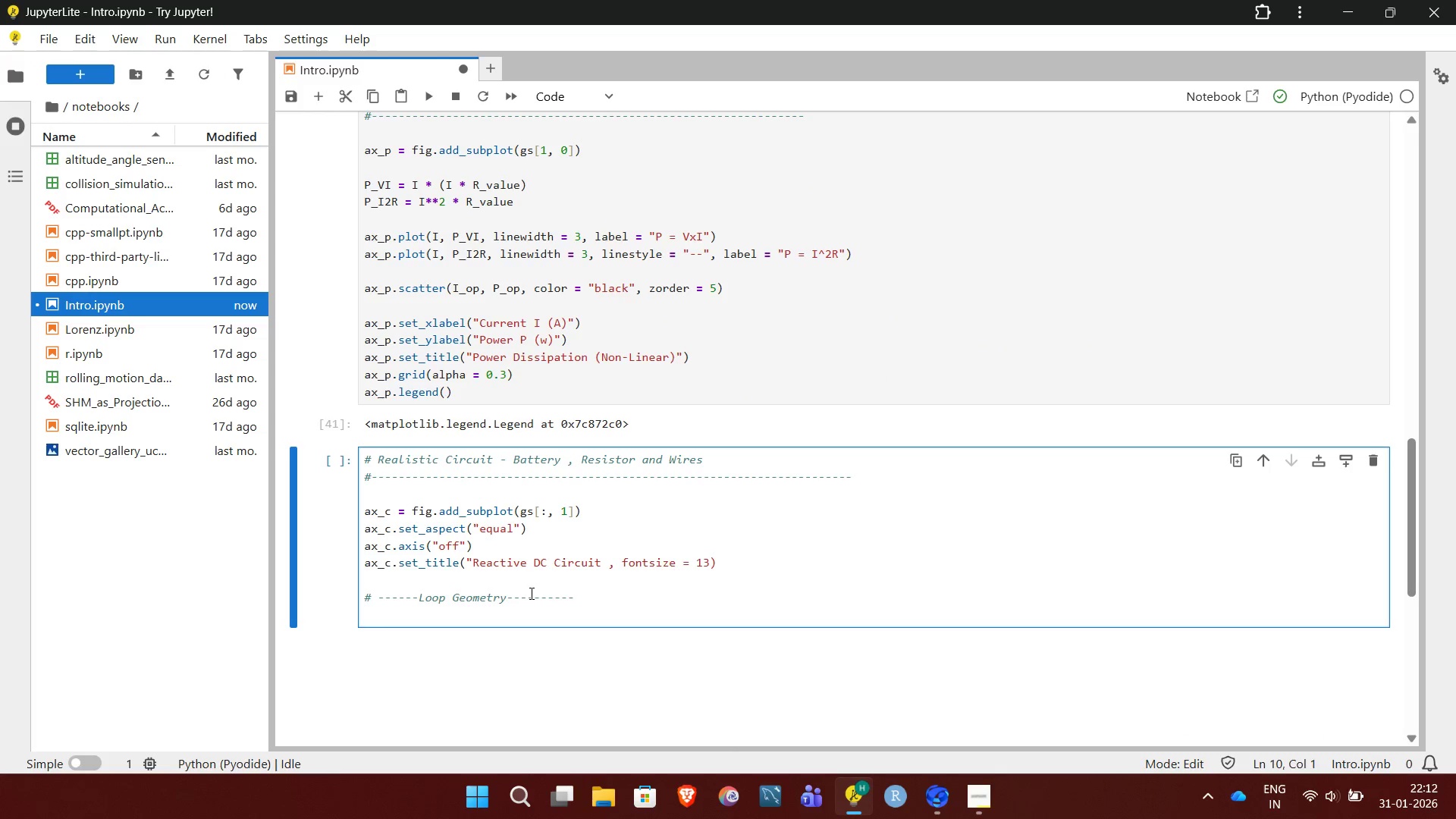 
type(path = )
 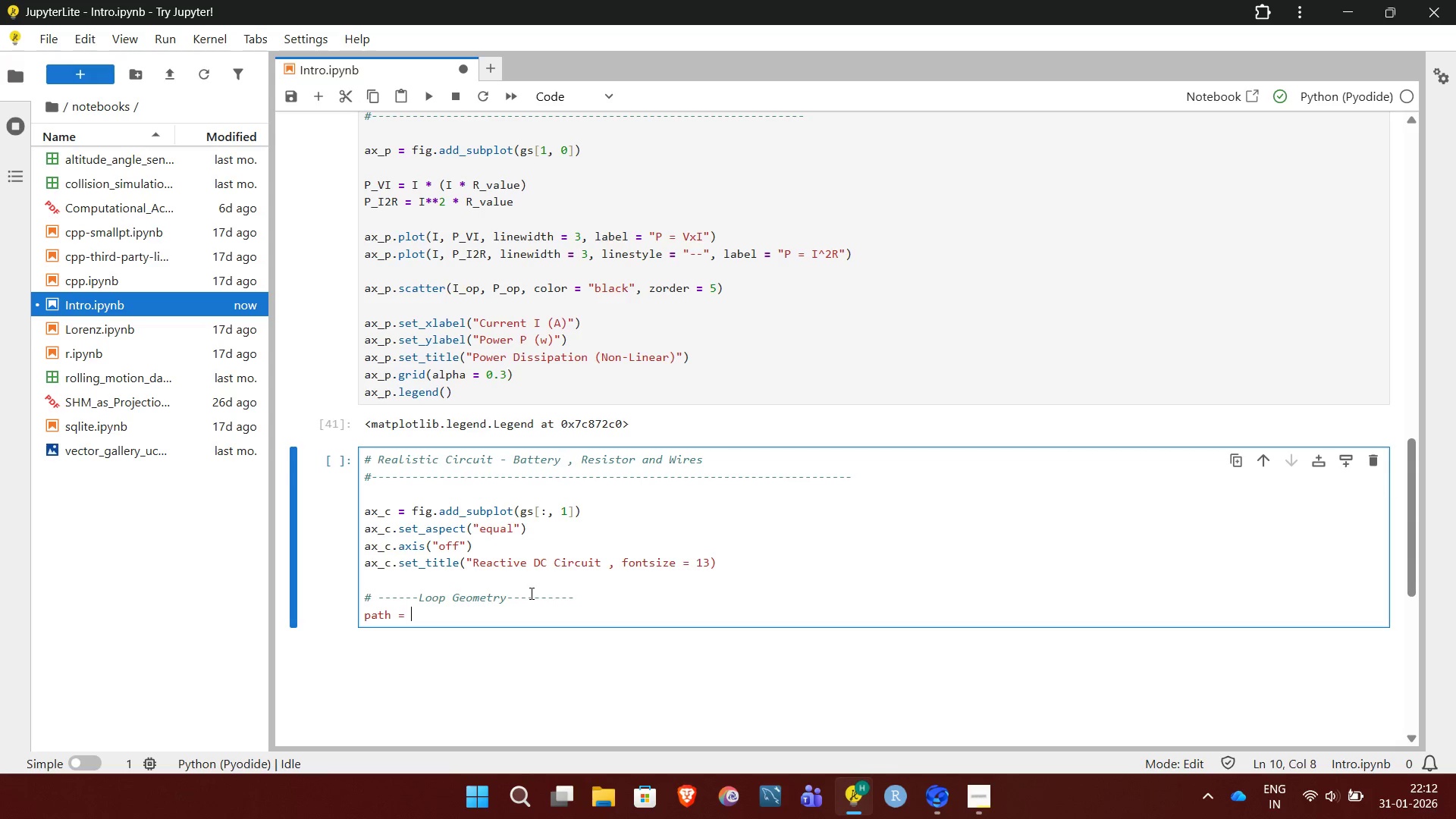 
type(np.array)
 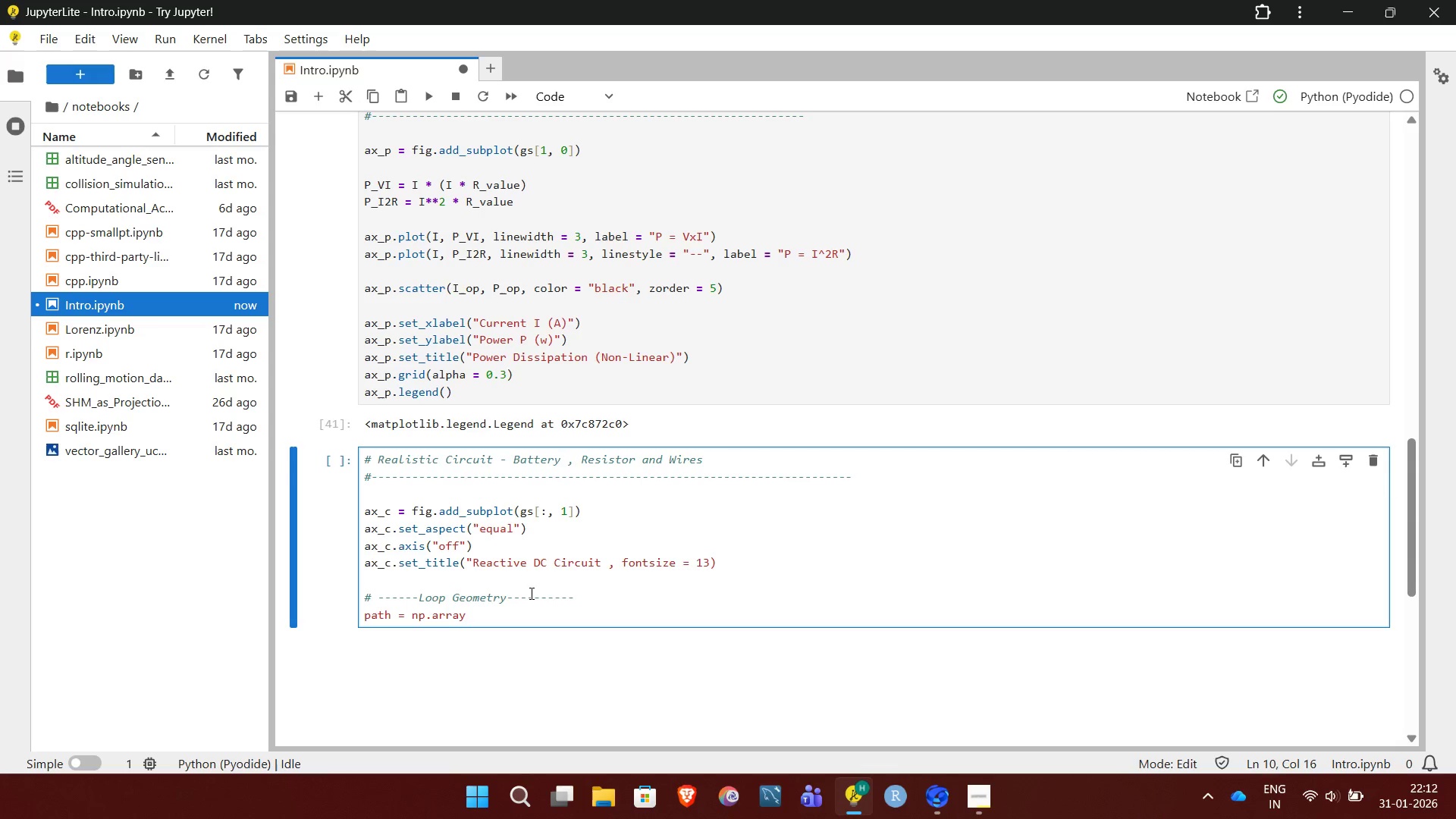 
key(Shift+9)
 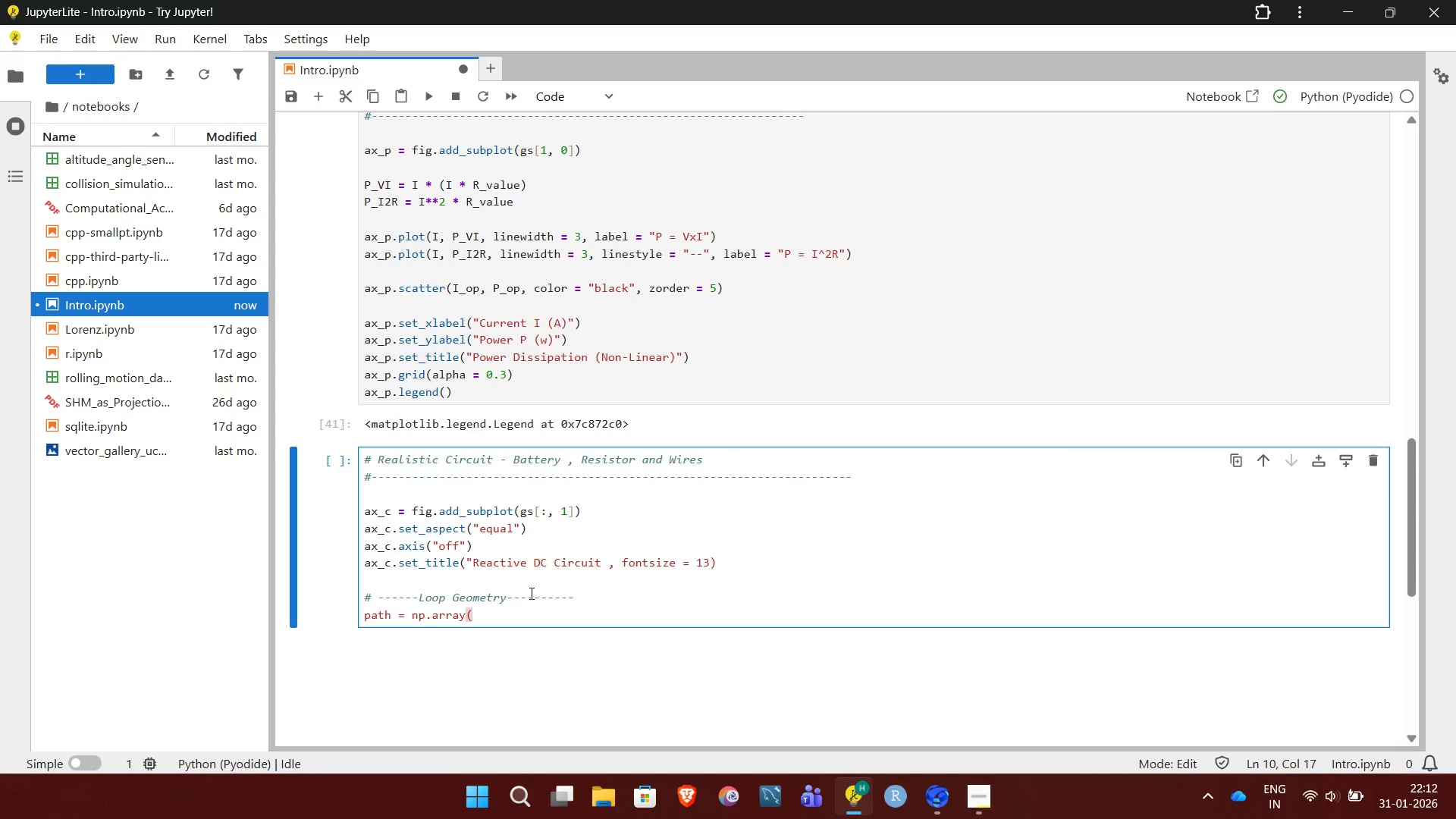 
key(BracketLeft)
 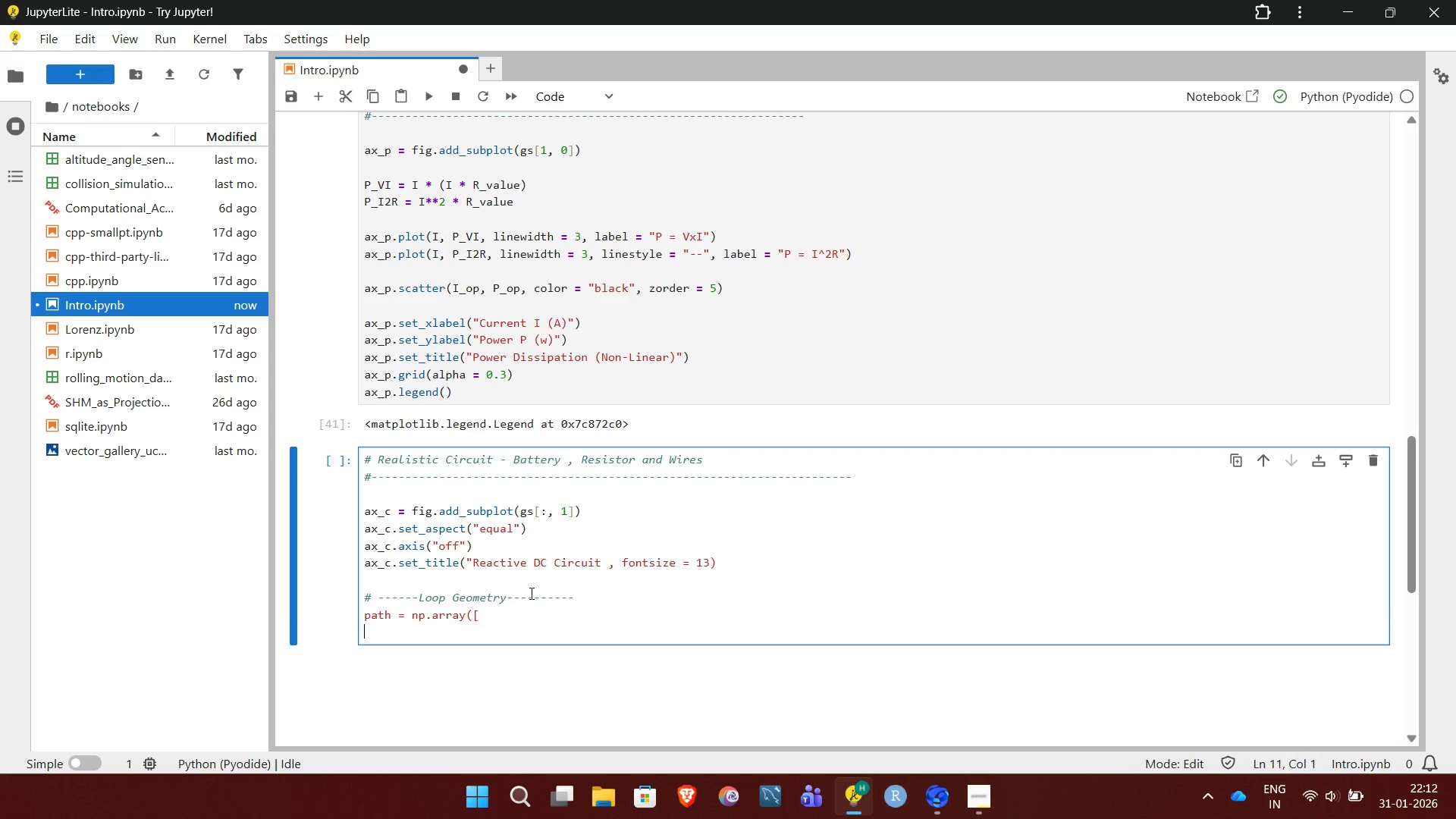 
key(Enter)
 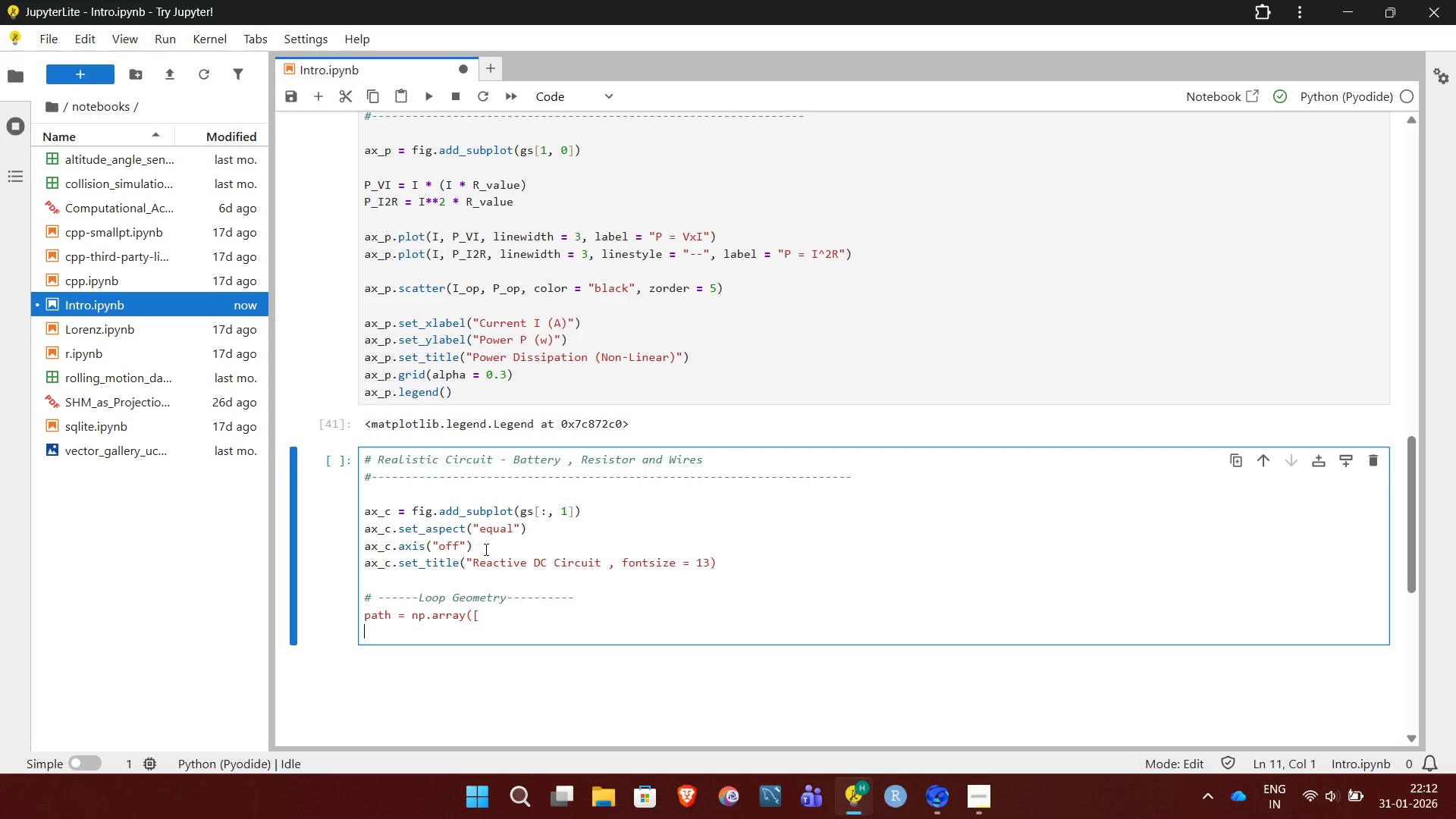 
wait(10.28)
 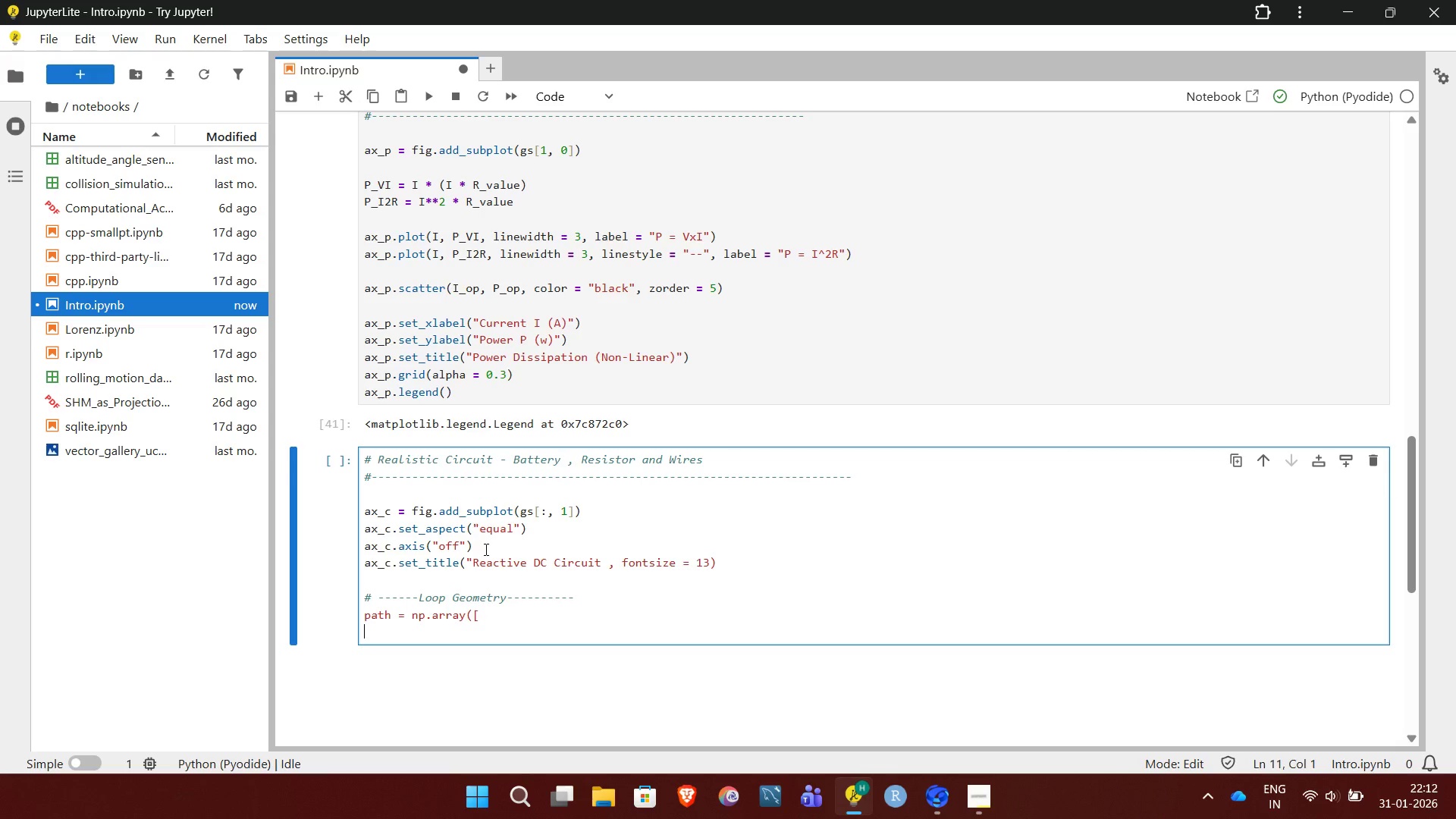 
left_click([604, 558])
 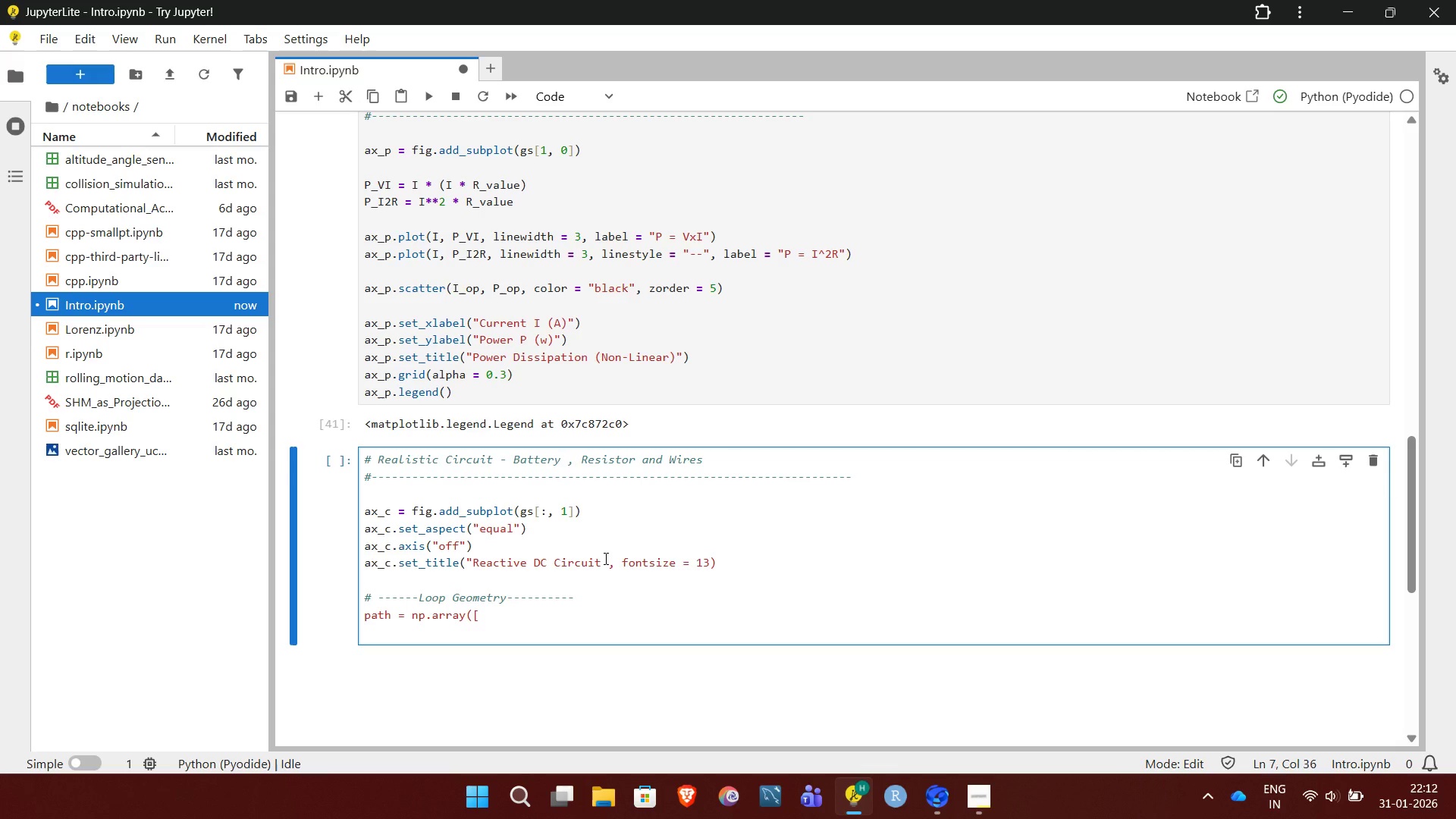 
key(Shift+Quote)
 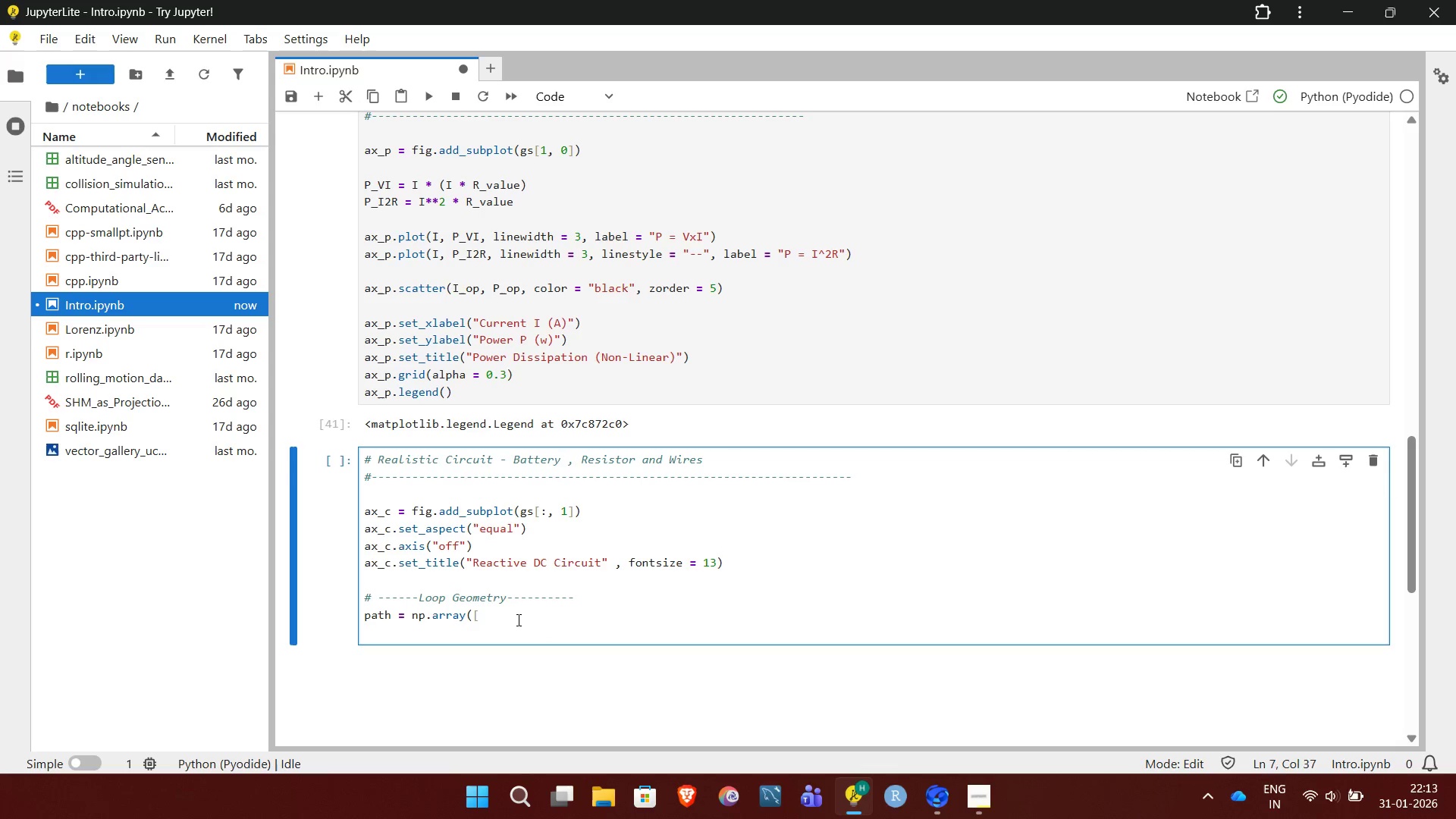 
left_click([511, 617])
 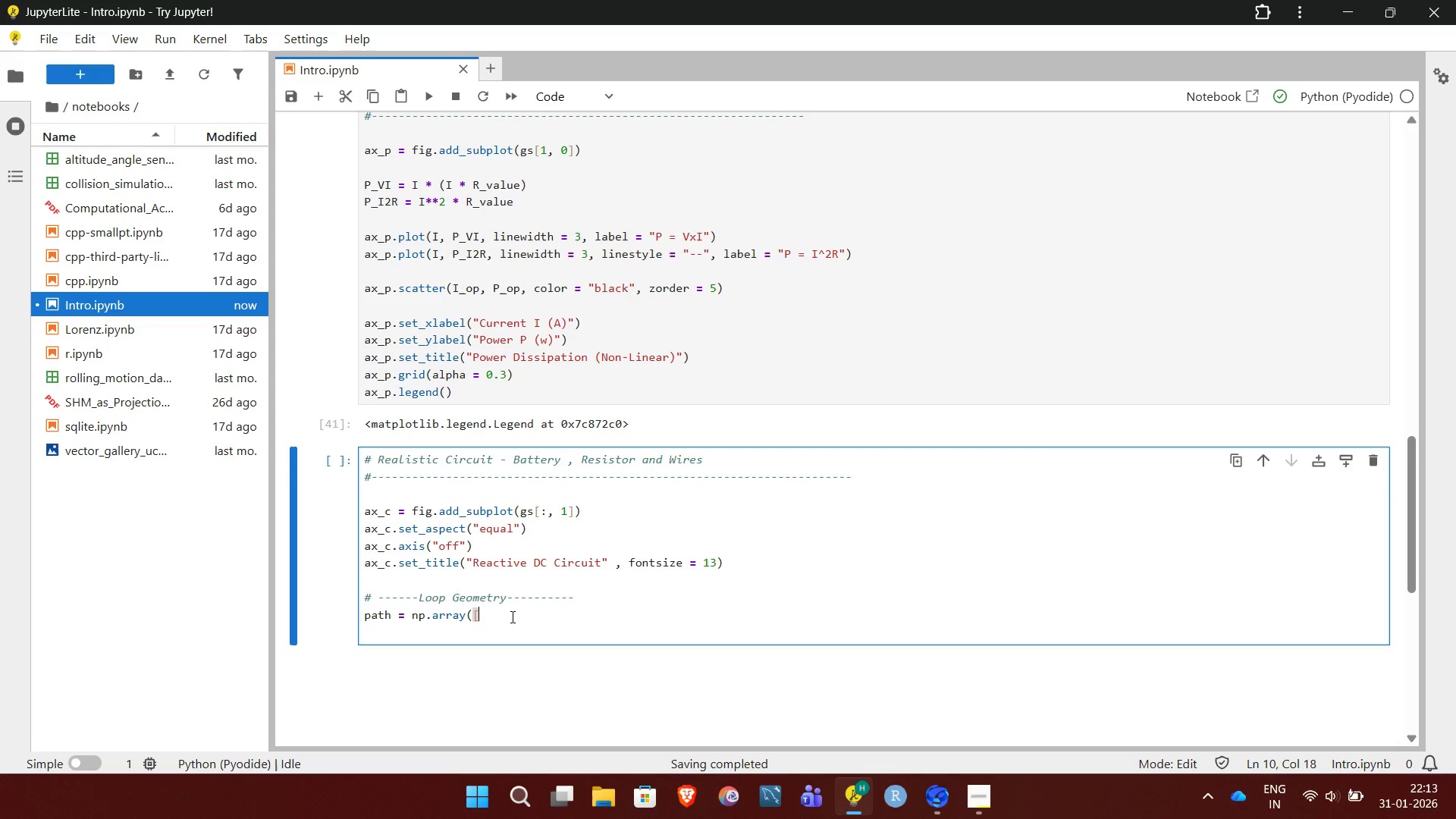 
key(Enter)
 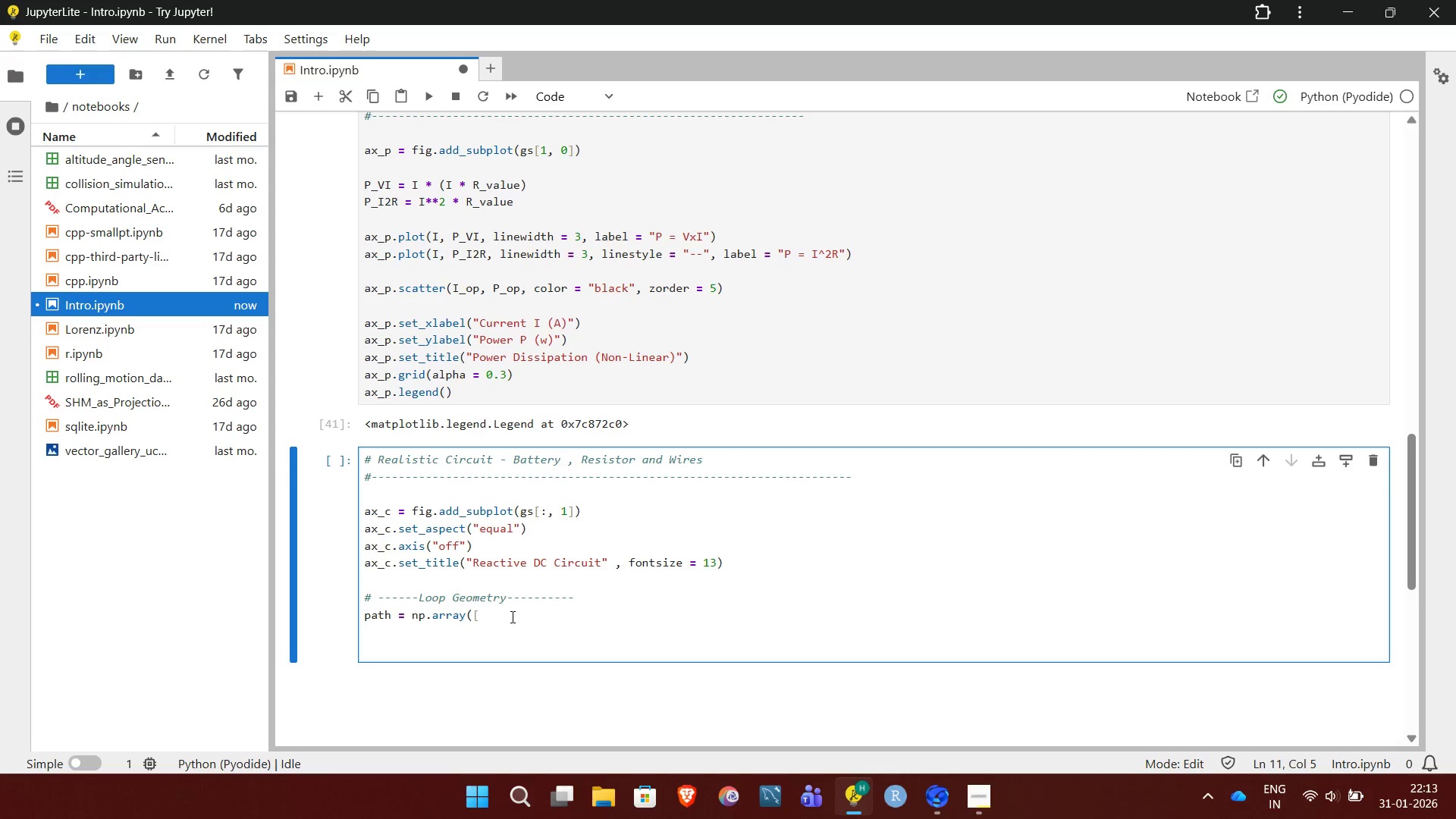 
type([0.30, 0.70)
 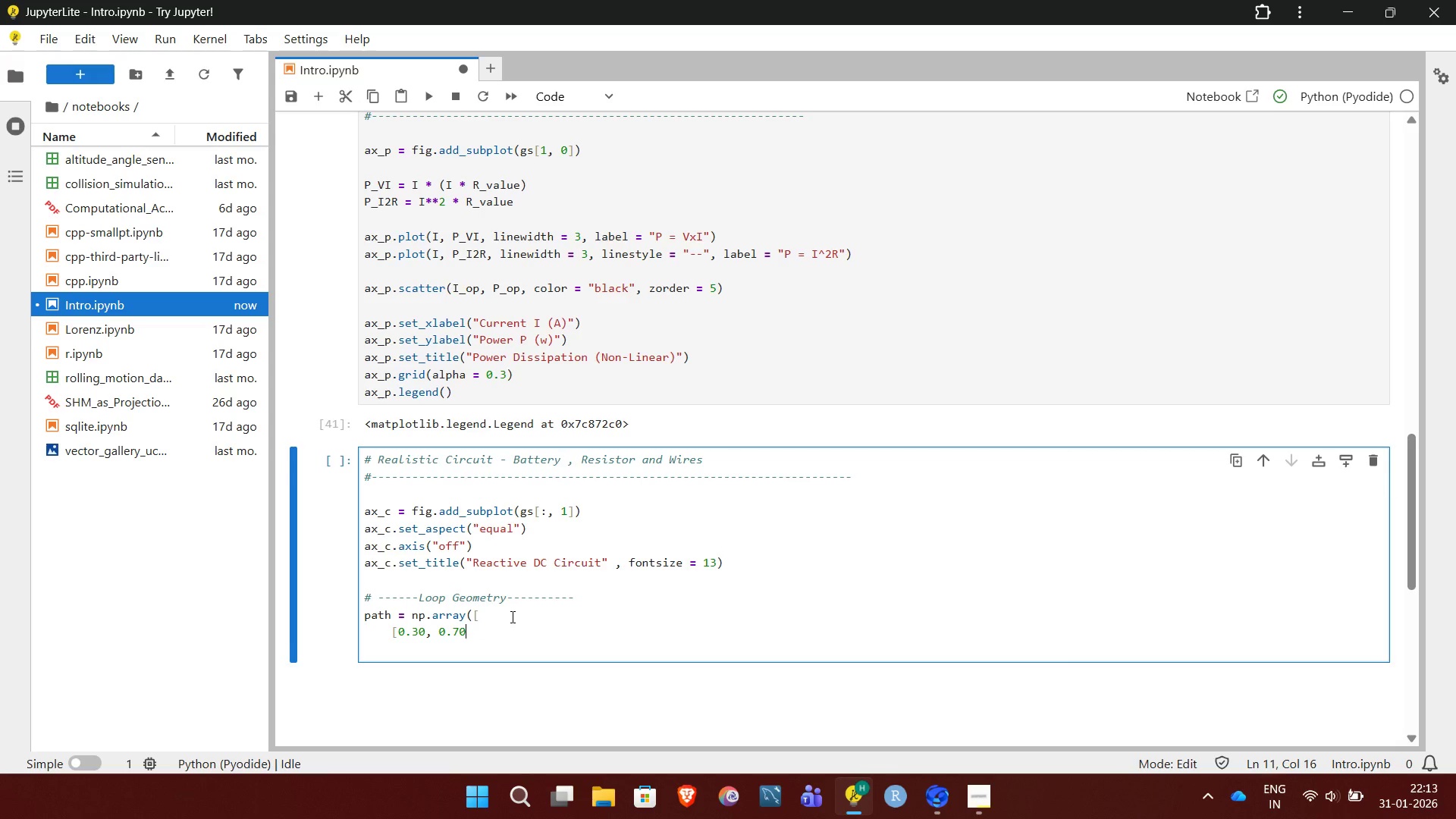 
key(BracketRight)
 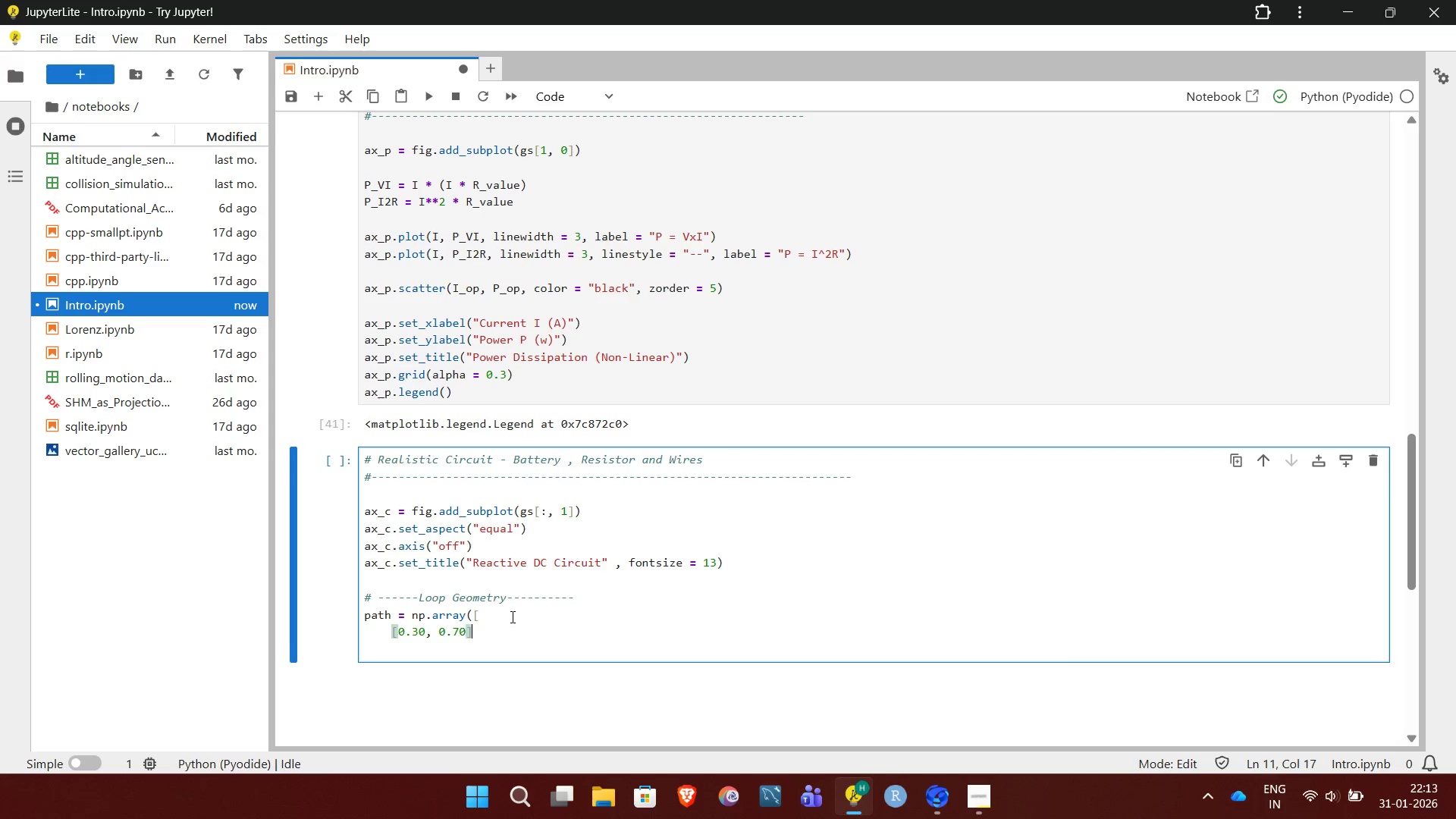 
key(Comma)
 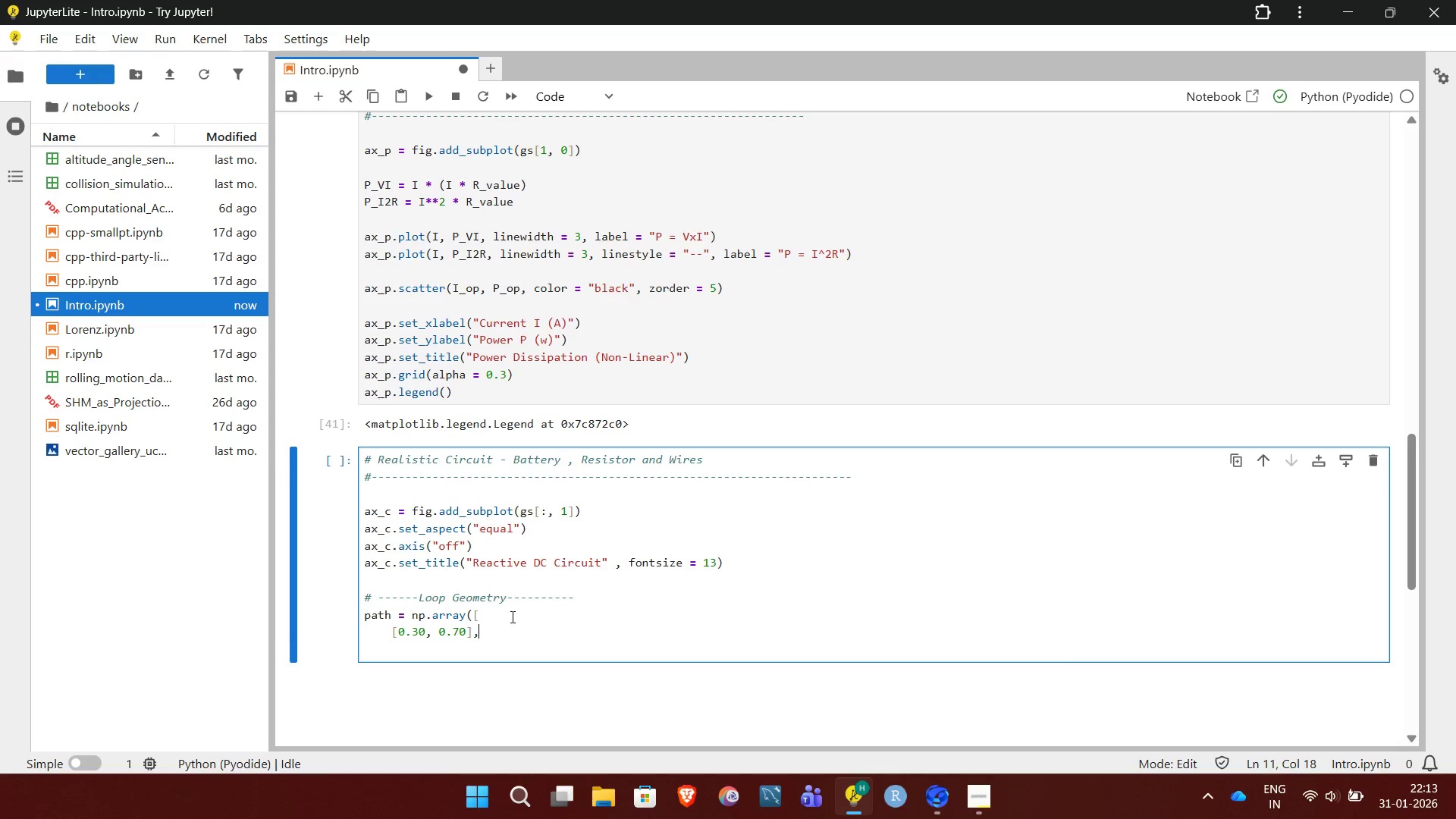 
key(Space)
 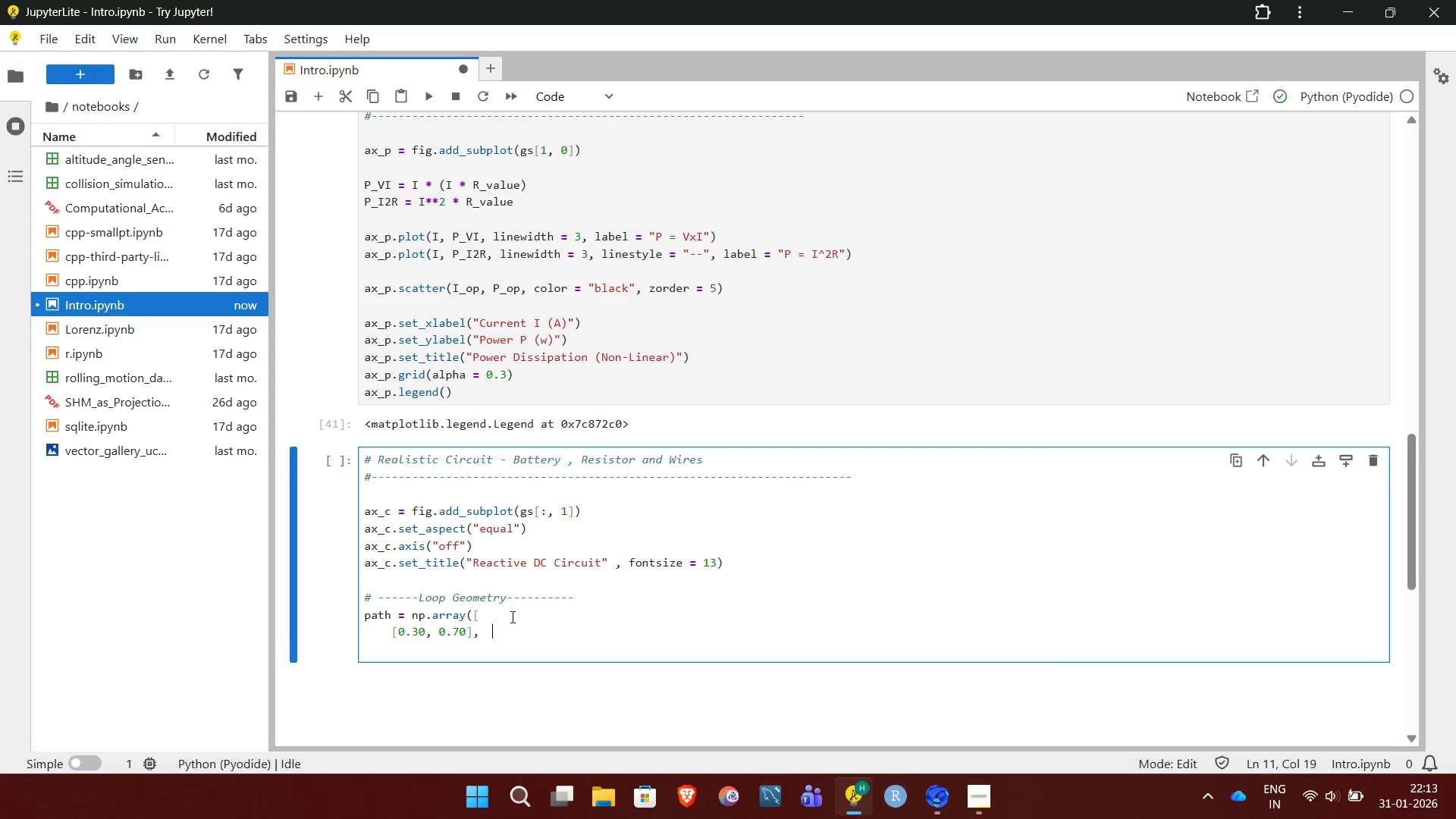 
key(Space)
 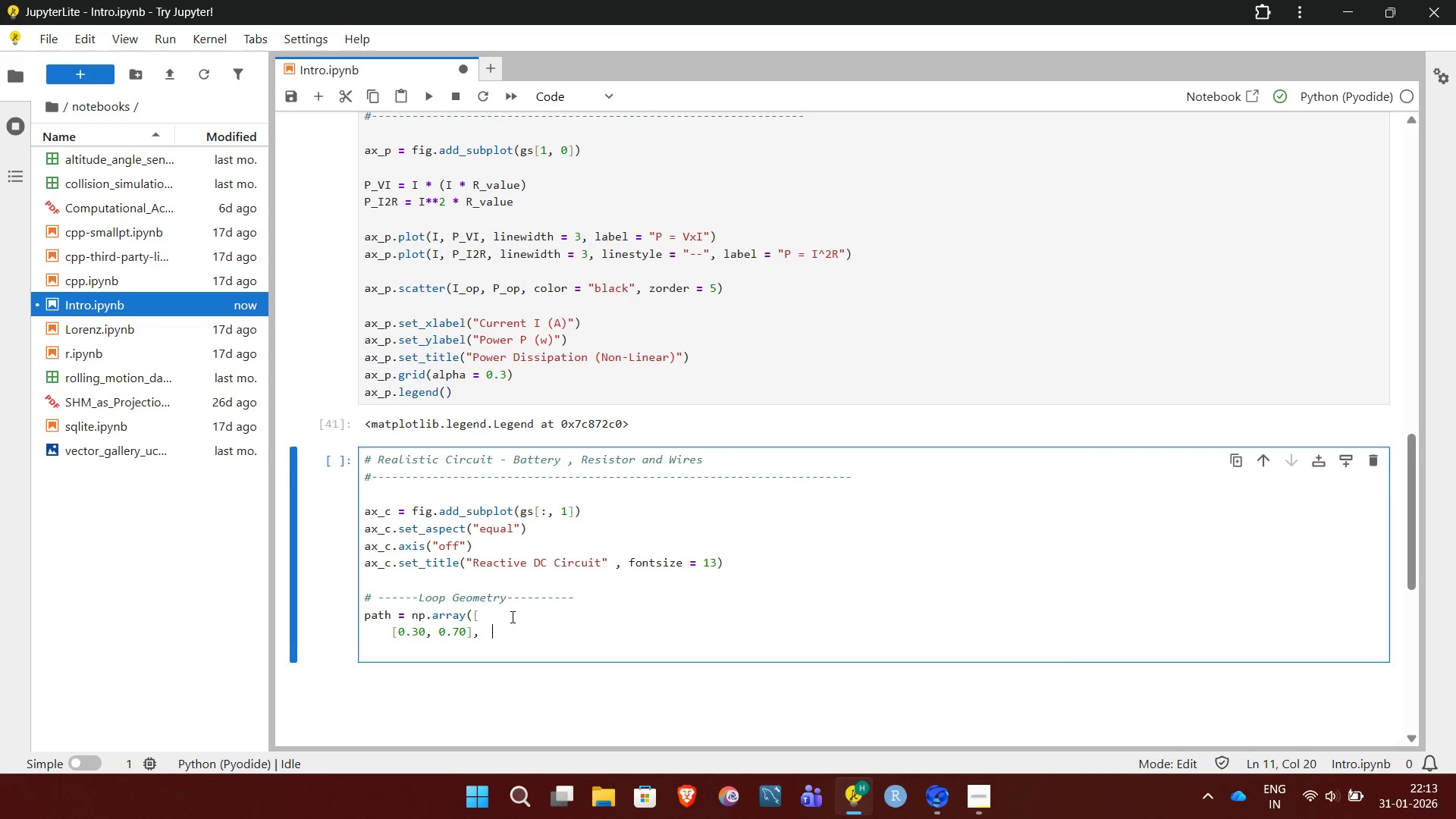 
key(Space)
 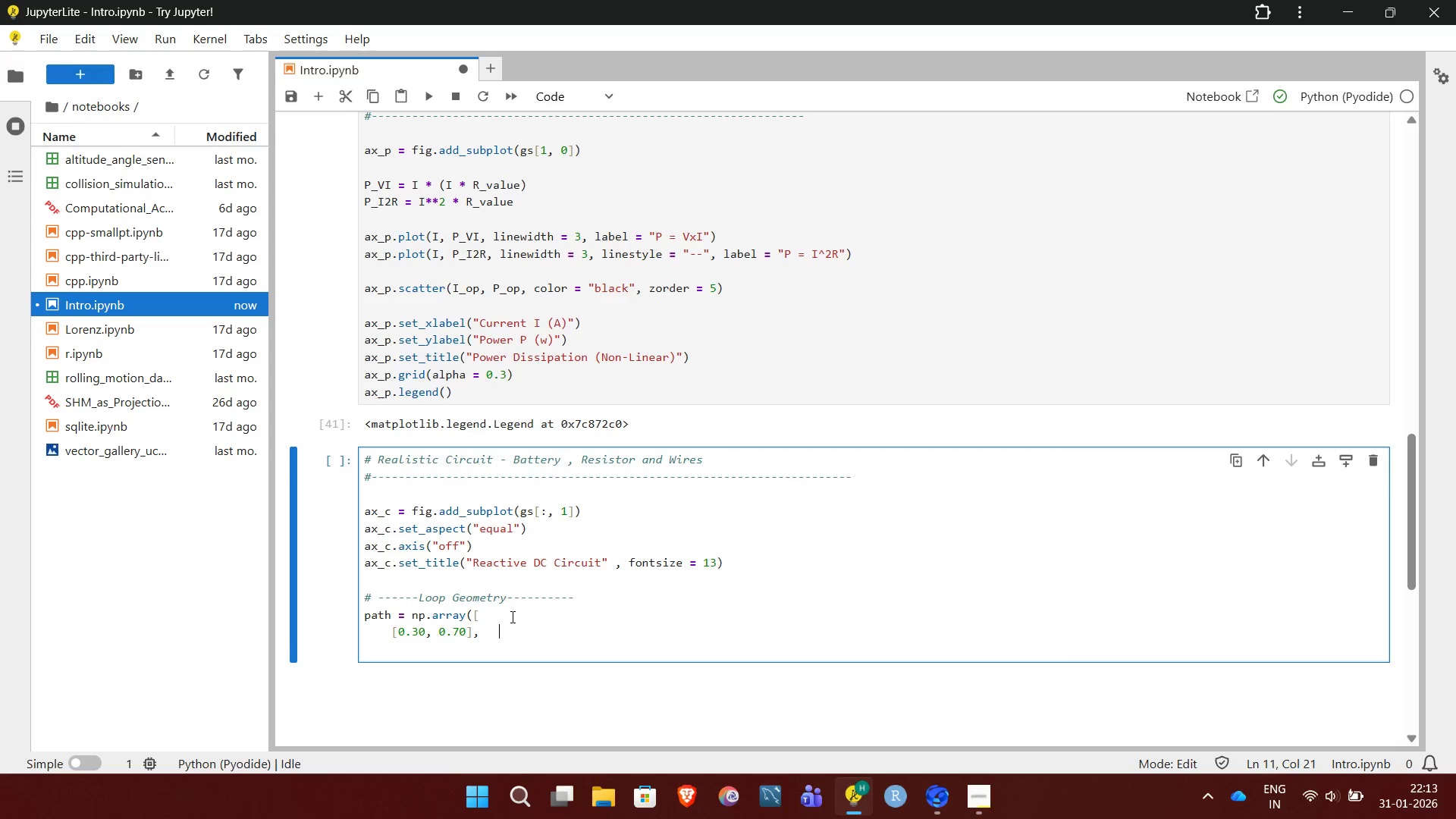 
key(Space)
 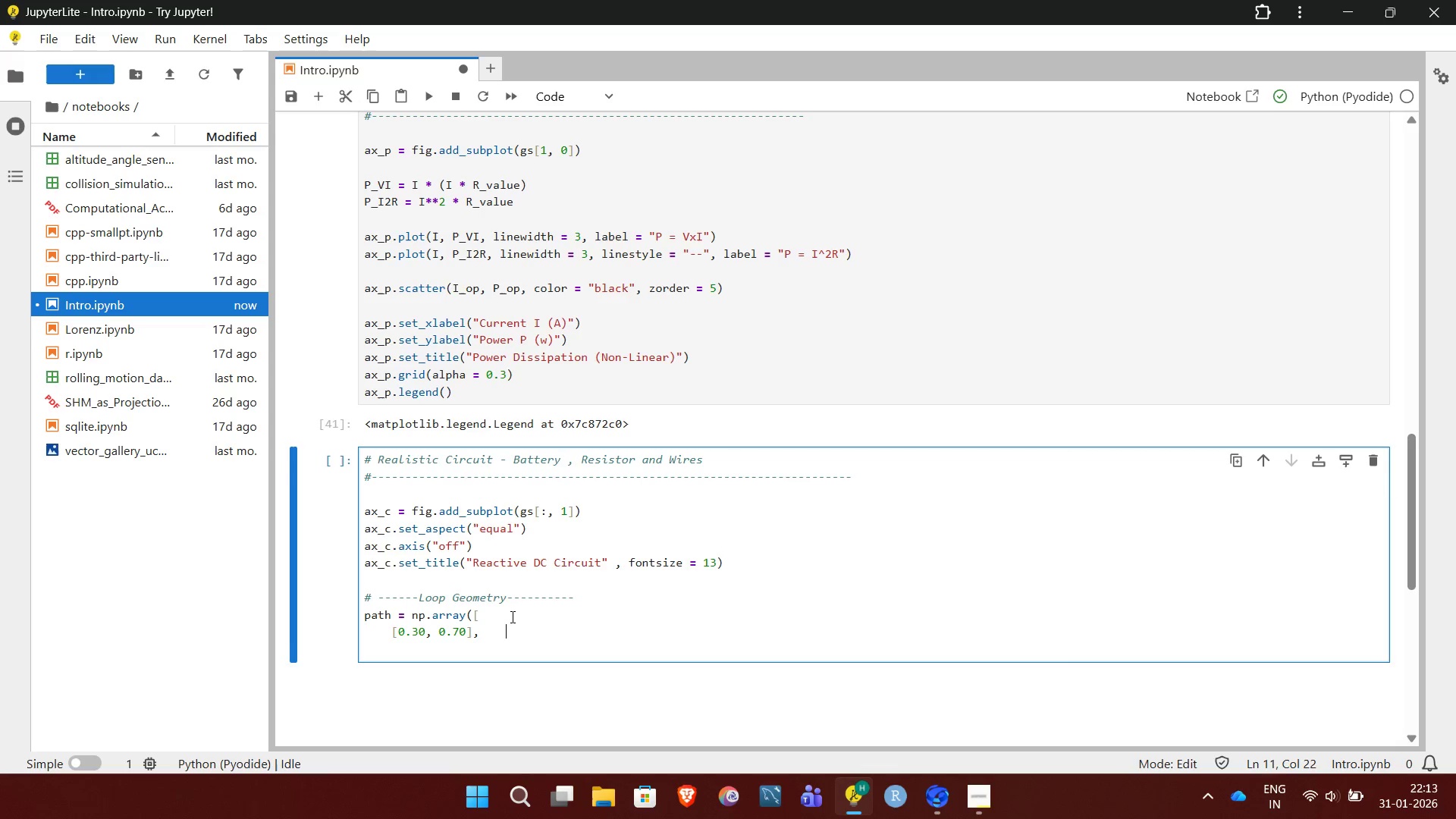 
key(Space)
 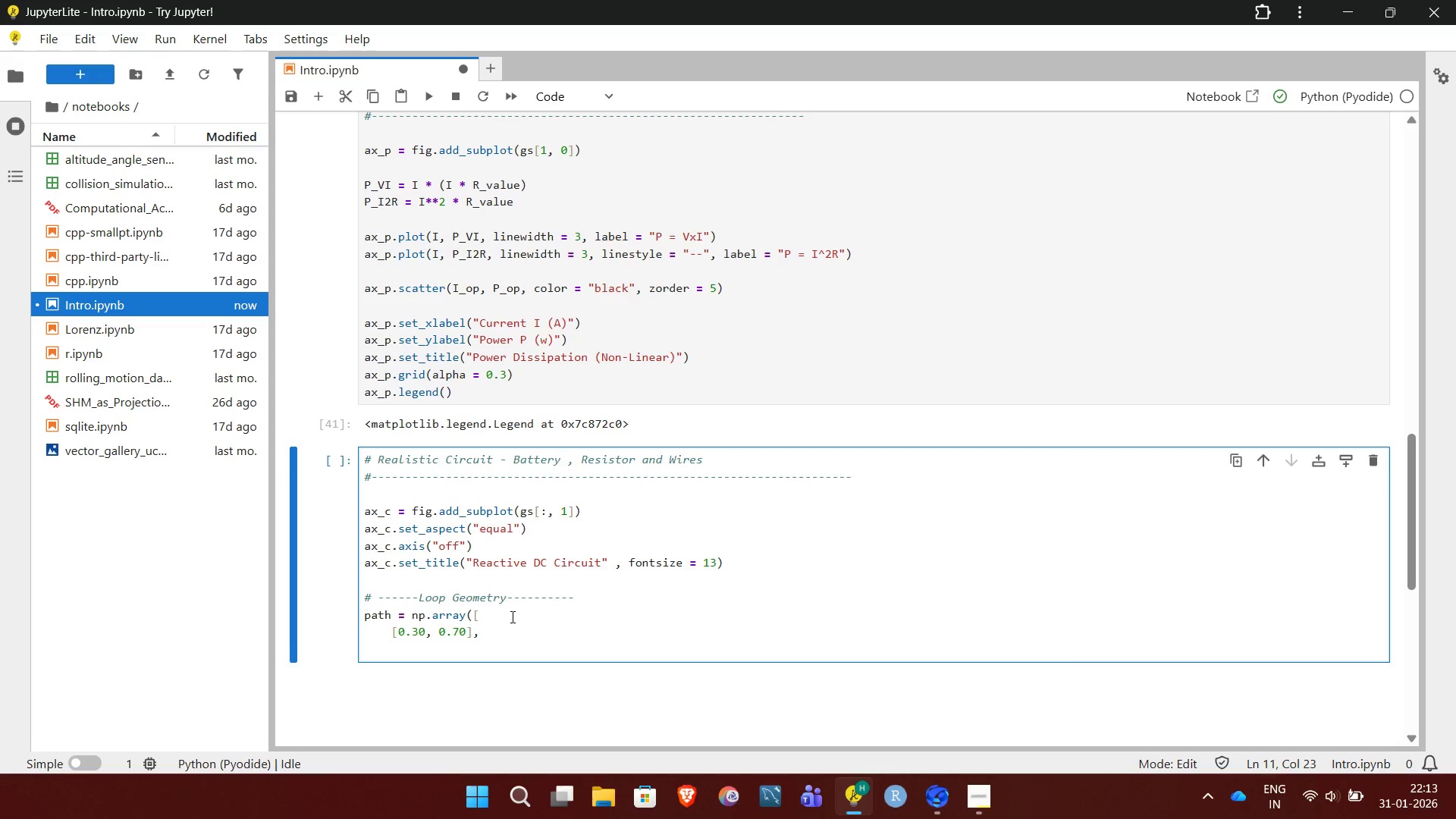 
key(Backspace)
 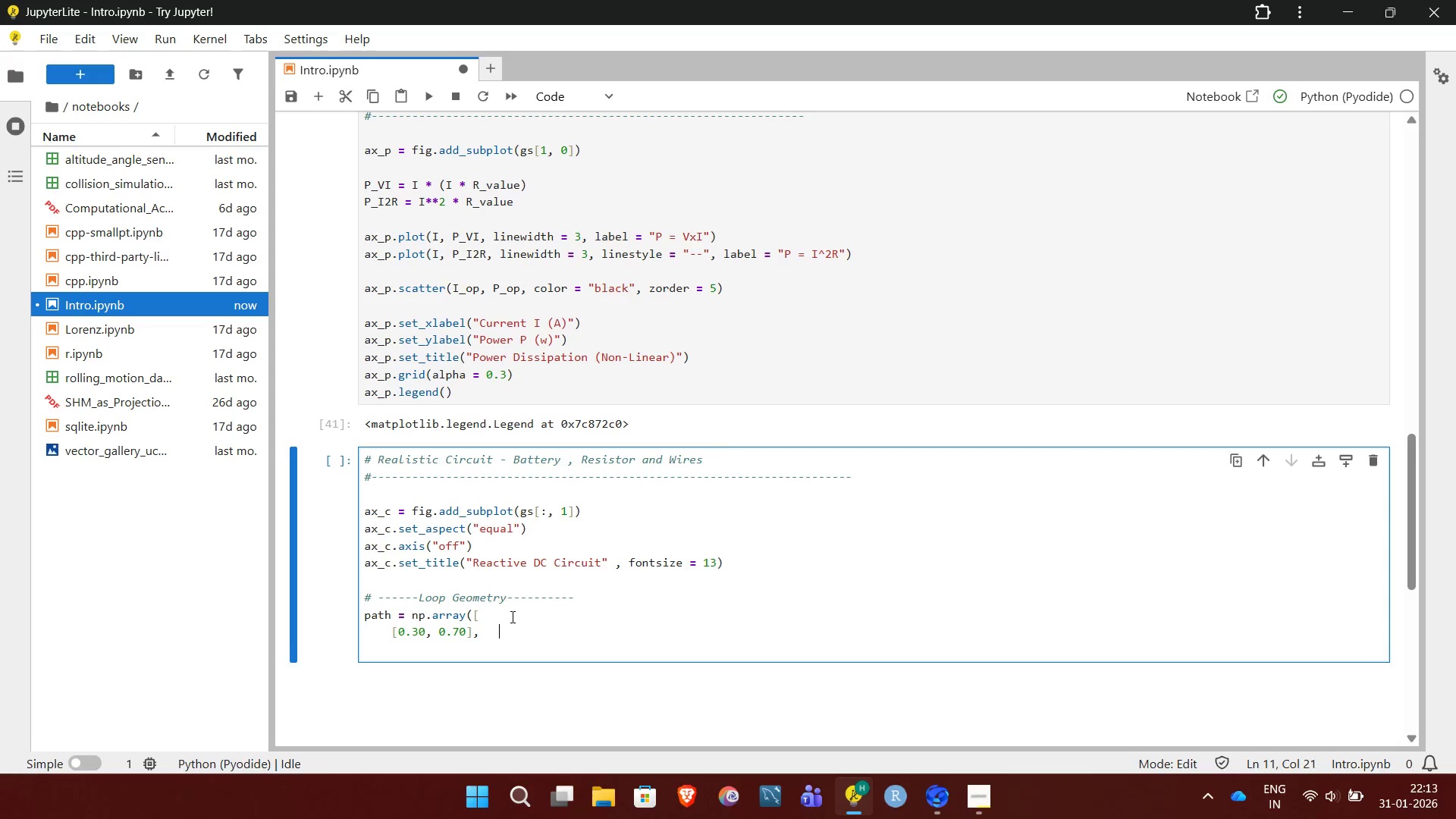 
key(Backspace)
 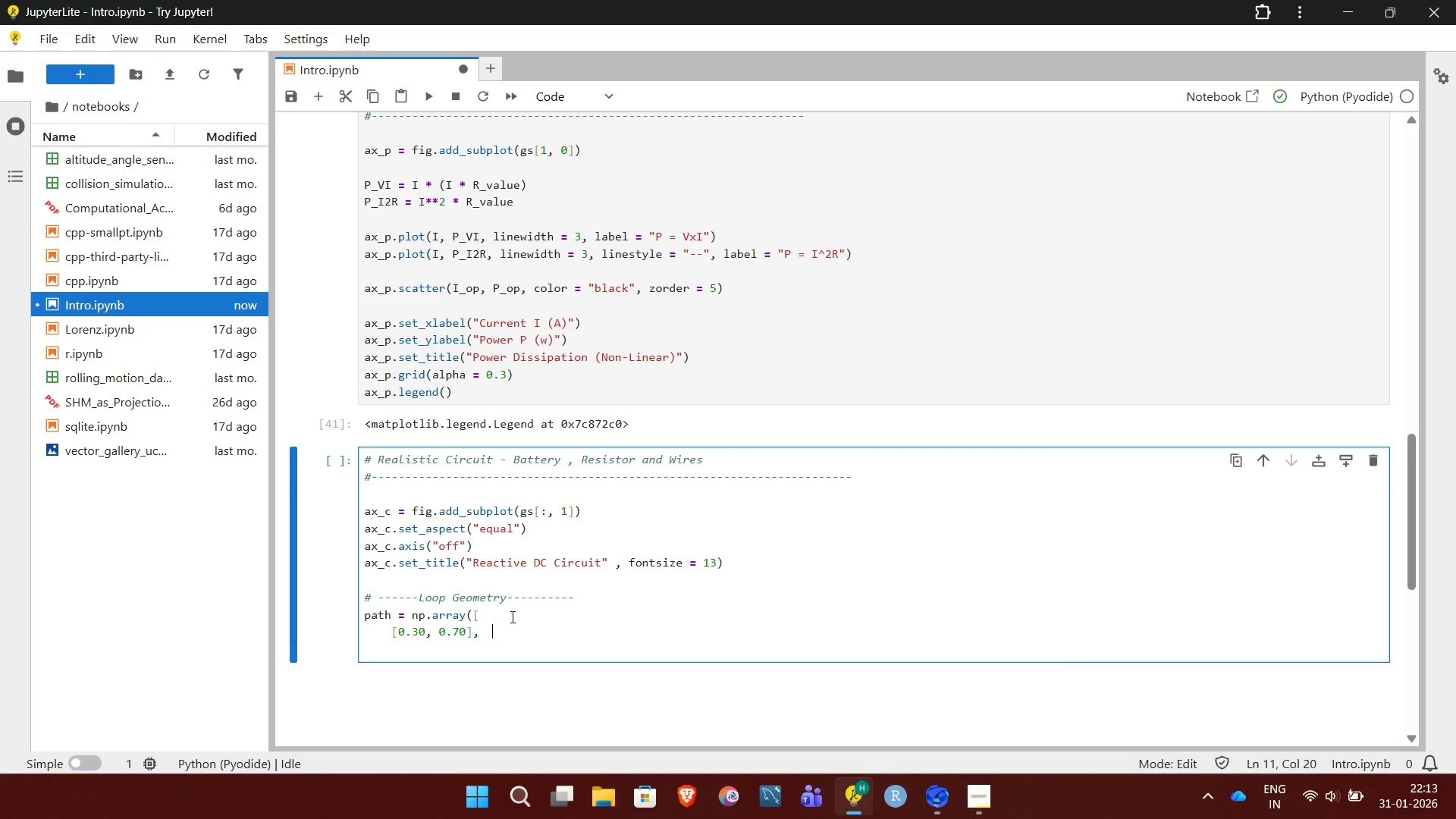 
key(Backspace)
 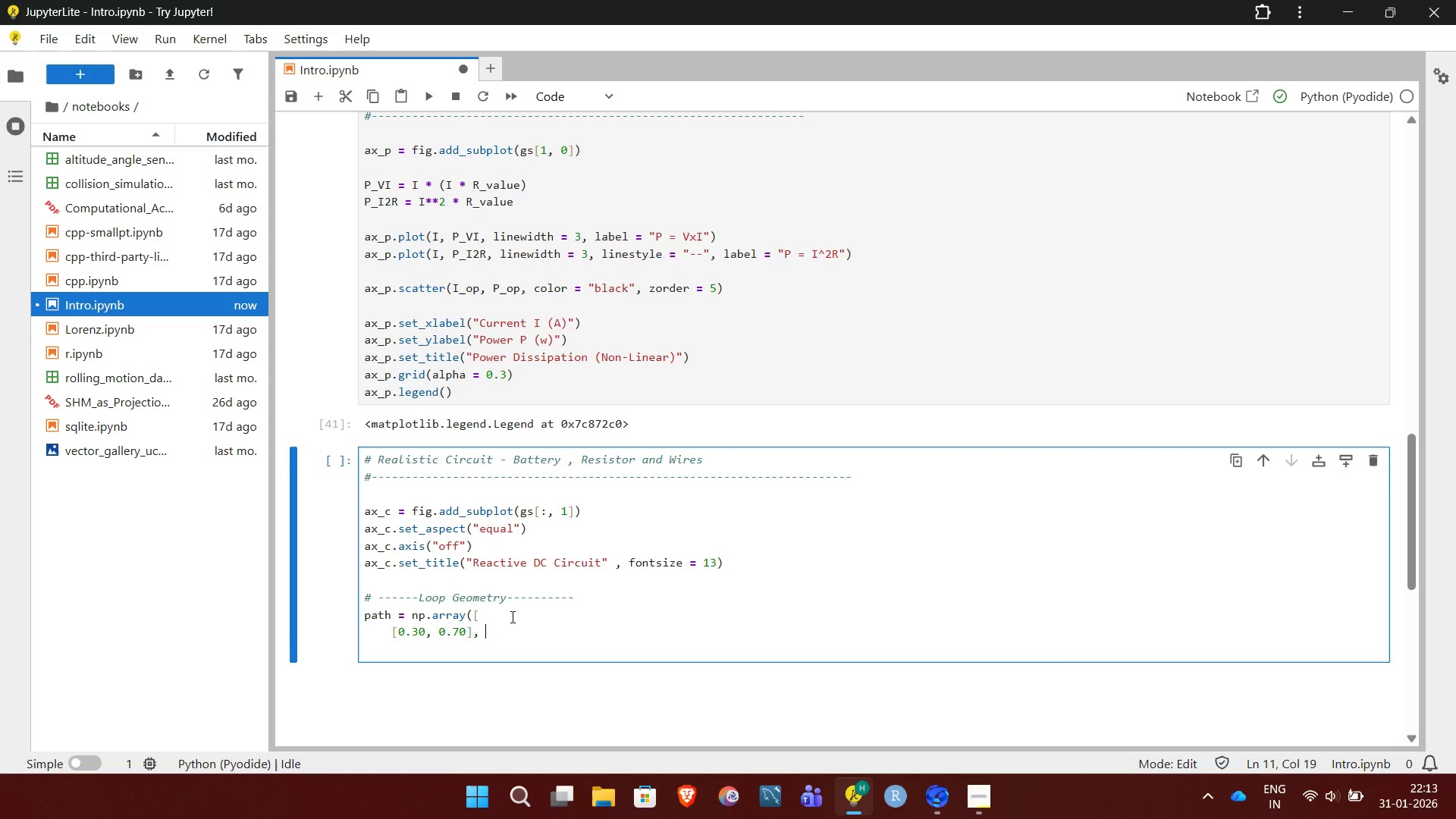 
key(Backspace)
 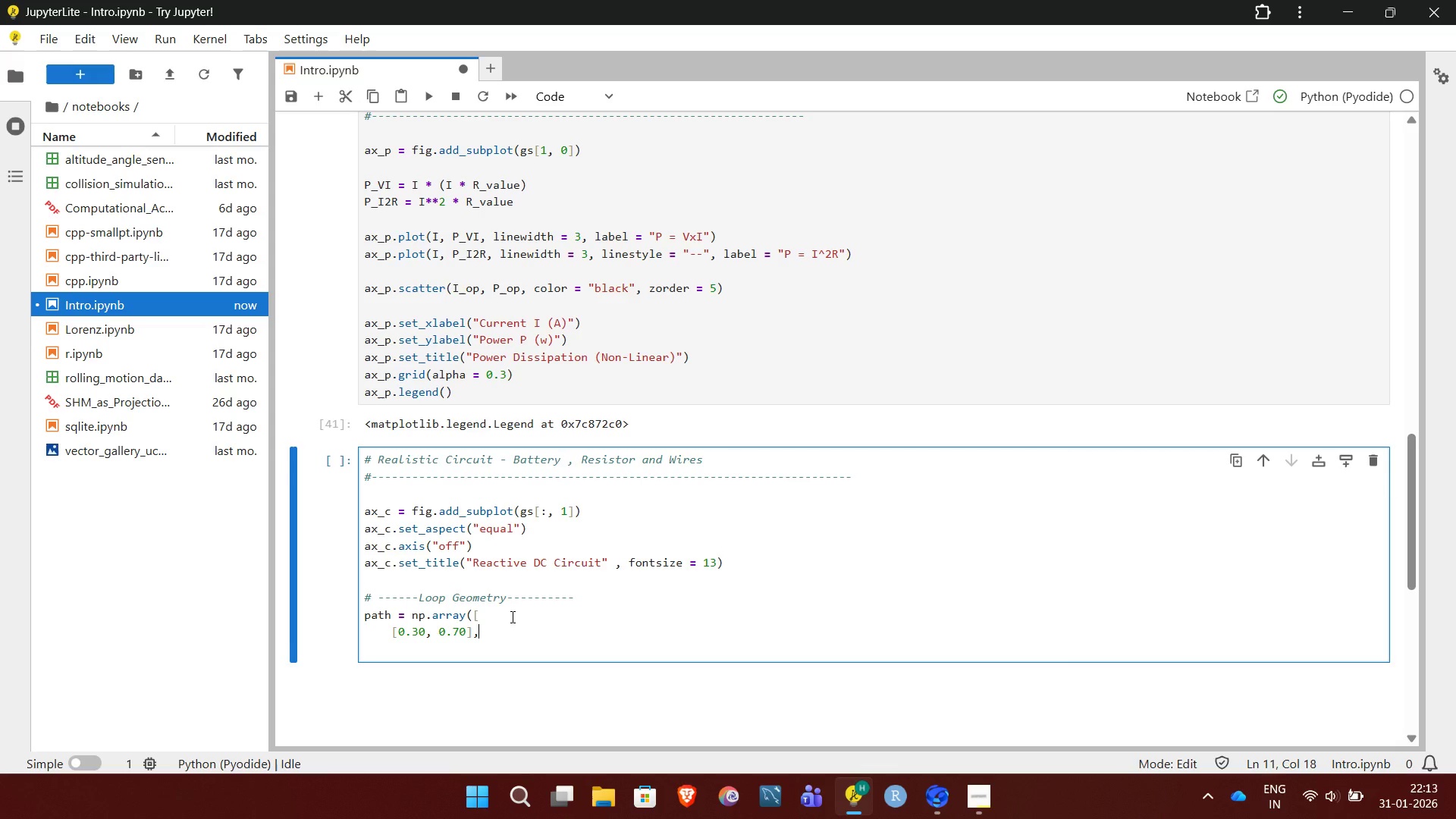 
key(Backspace)
 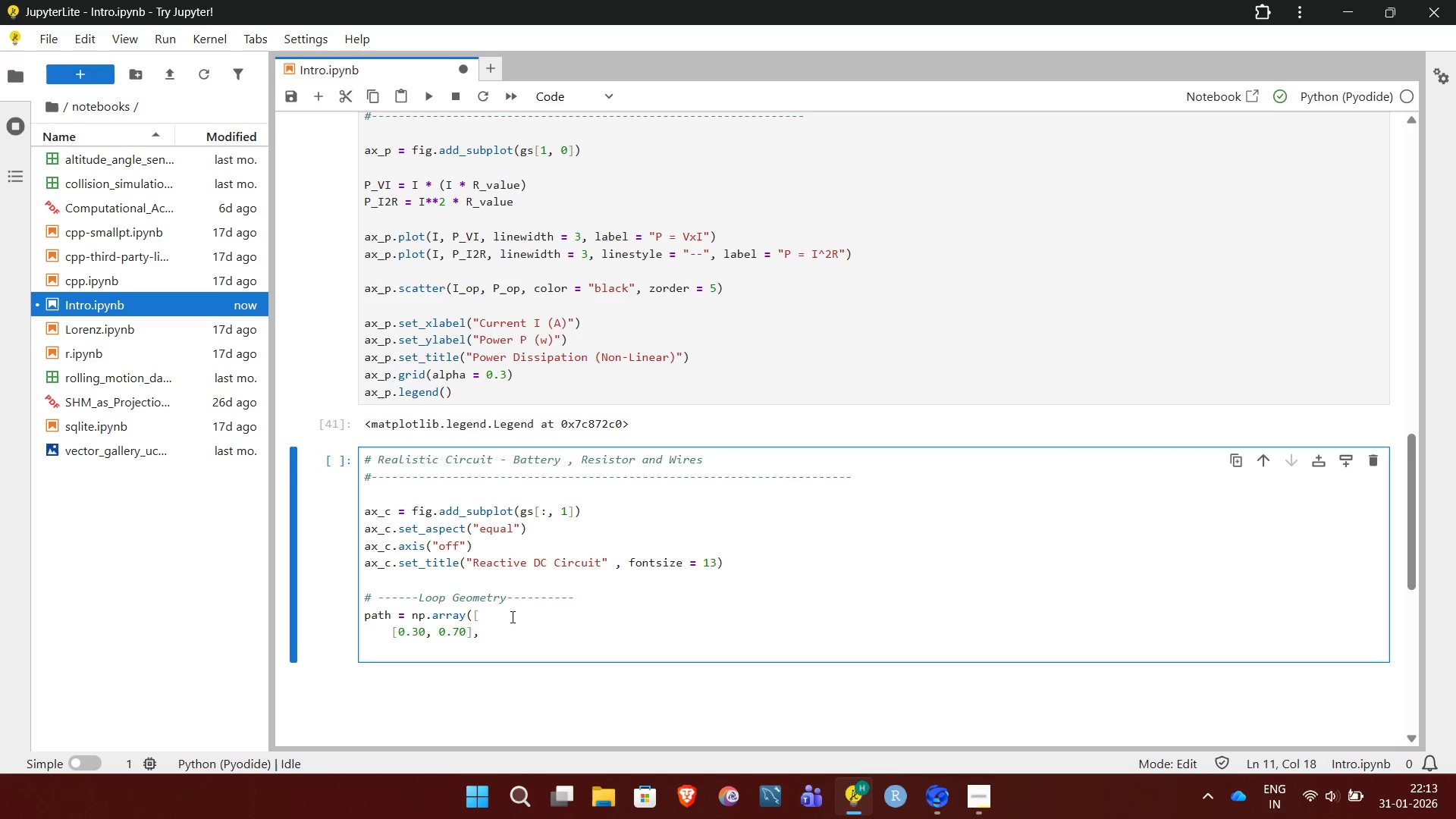 
key(Enter)
 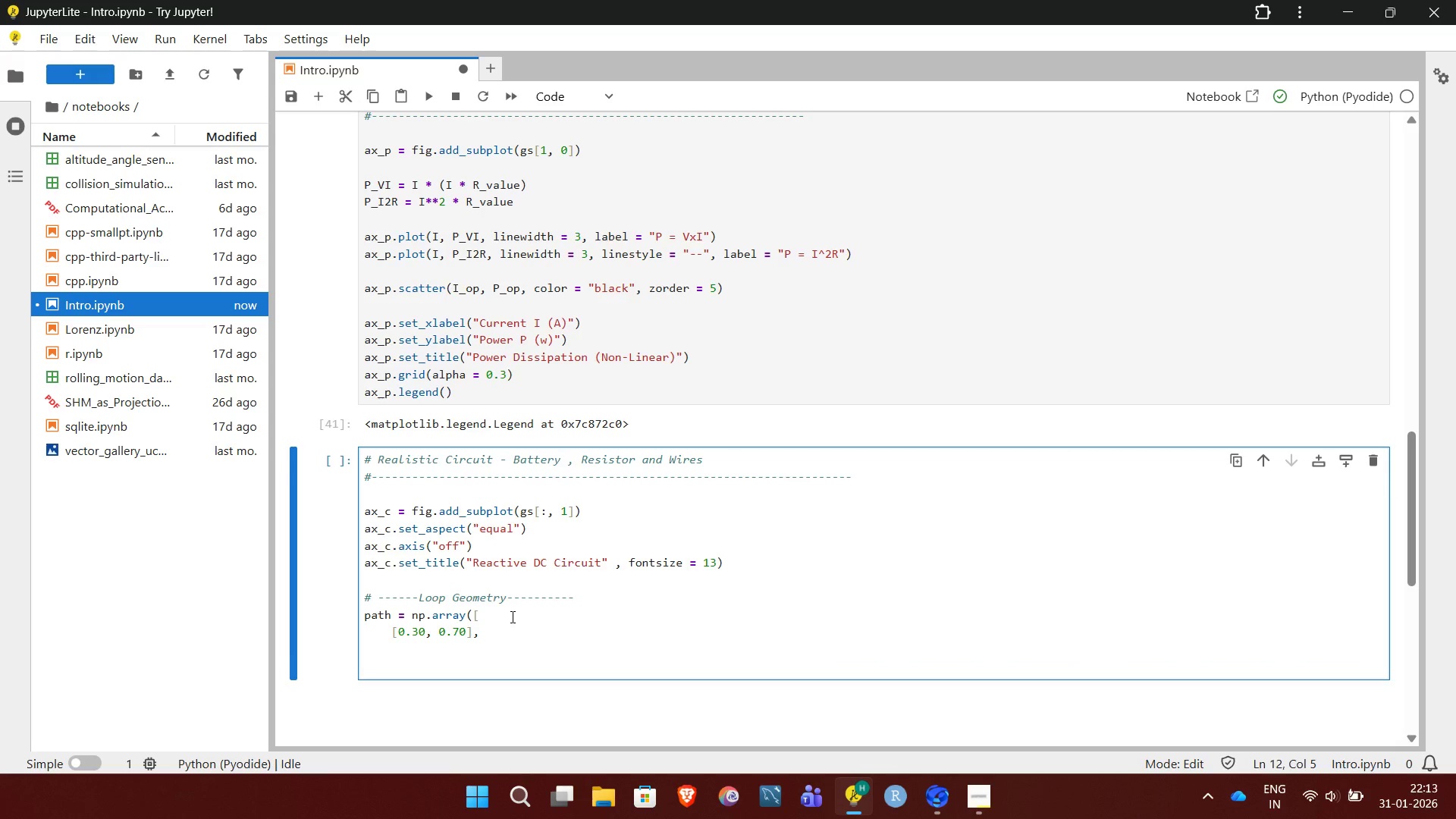 
type([0.70, 0.70],)
 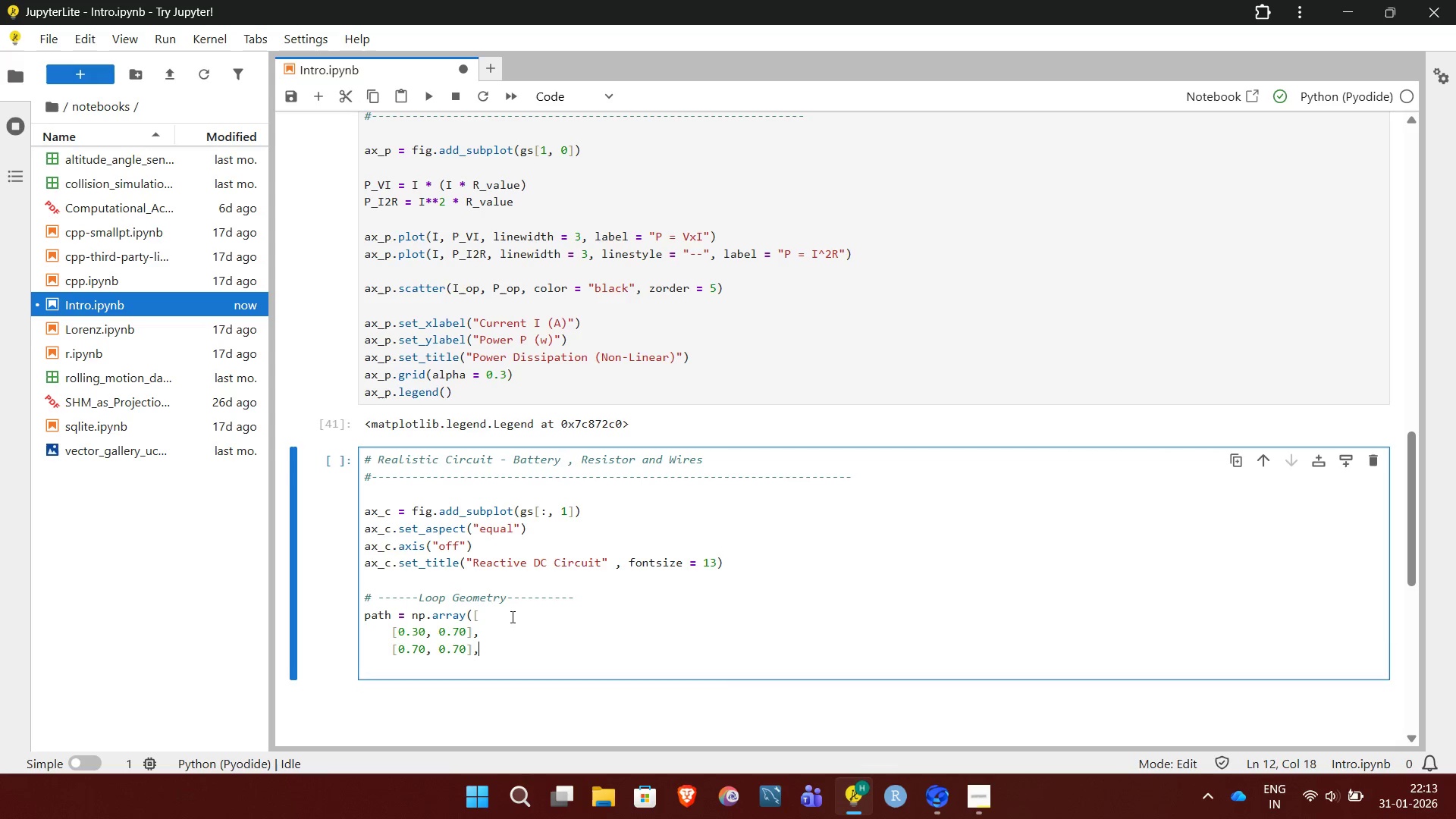 
key(Enter)
 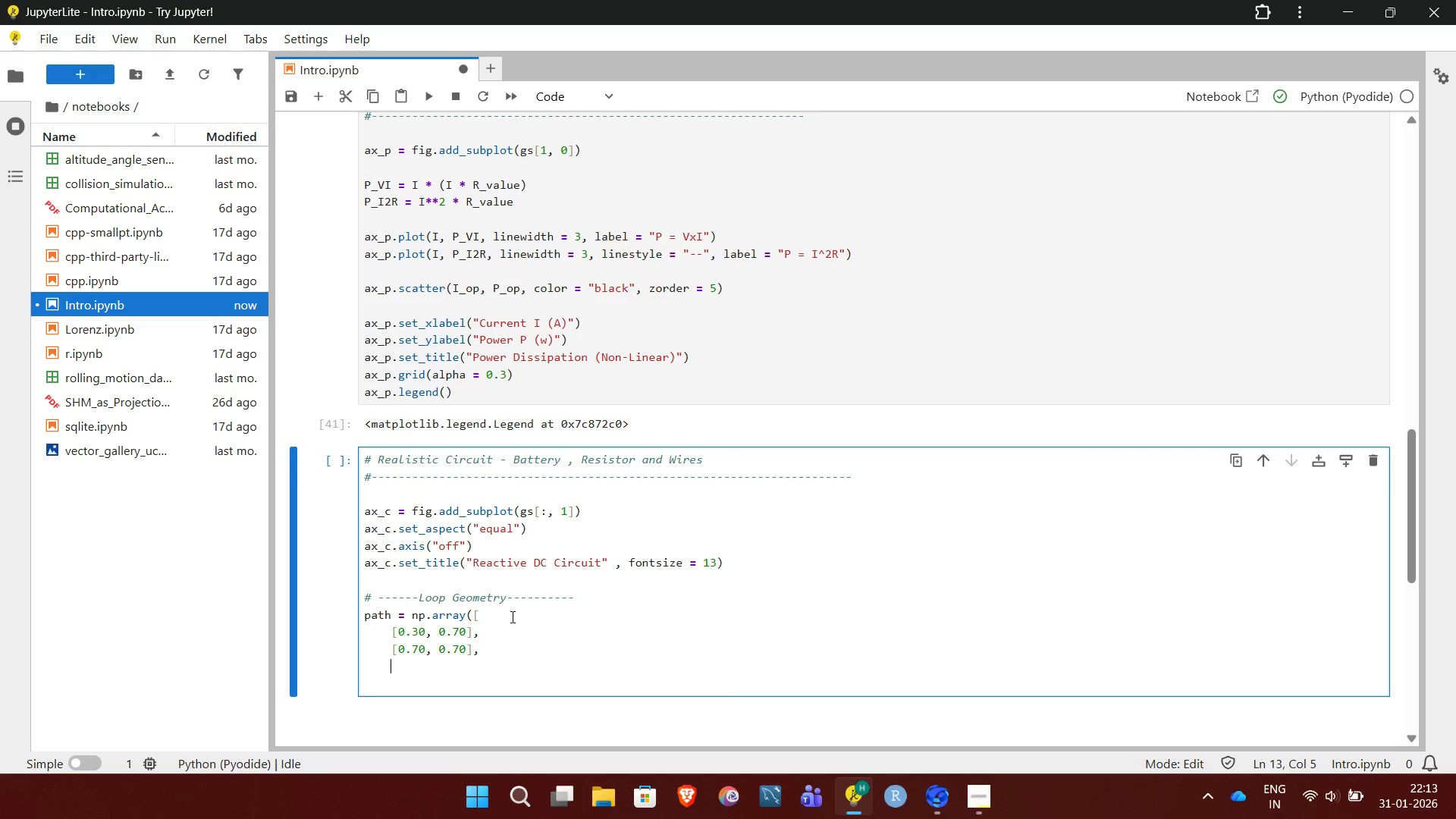 
type([0.70, 0.30],)
 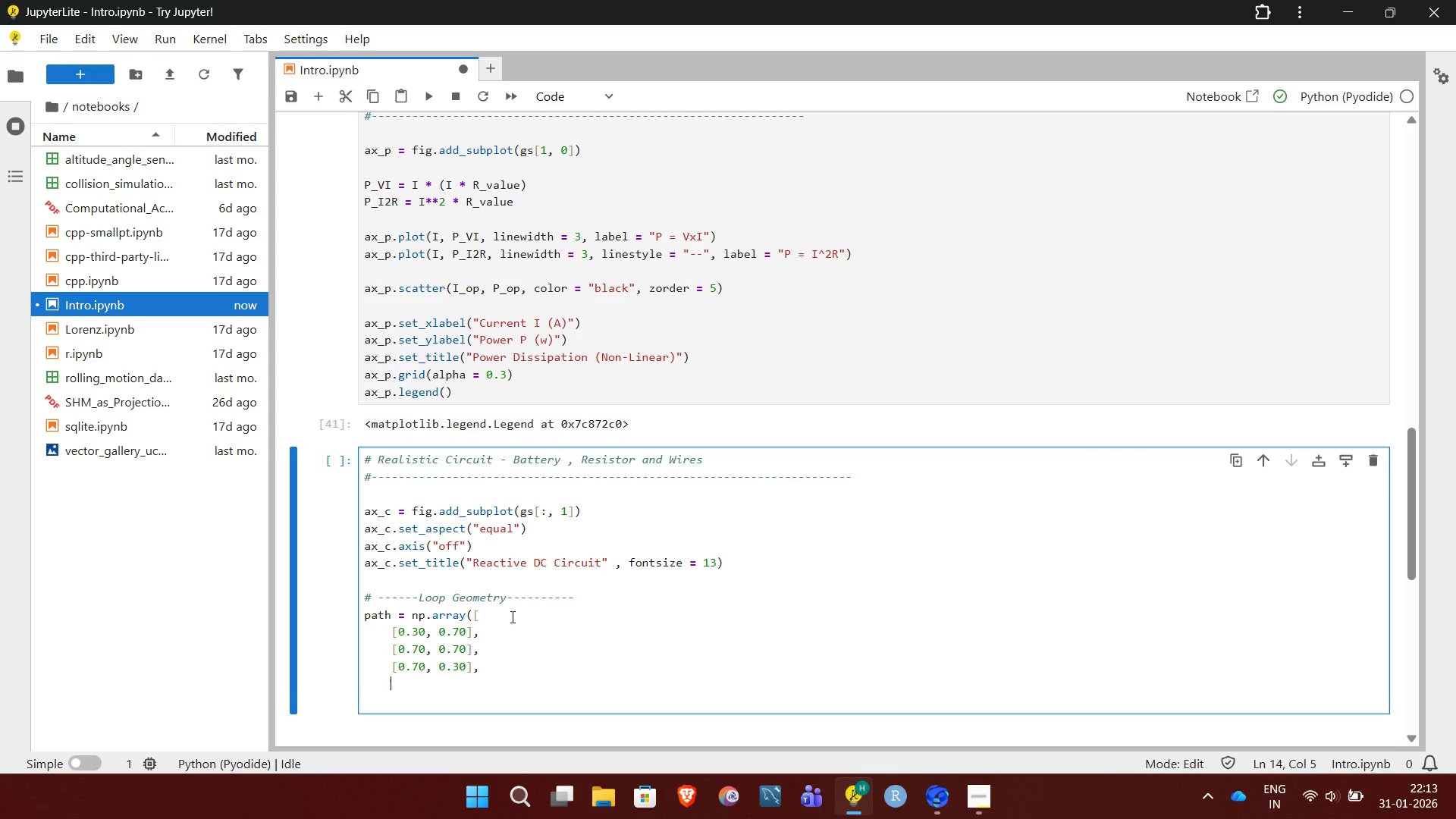 
key(Enter)
 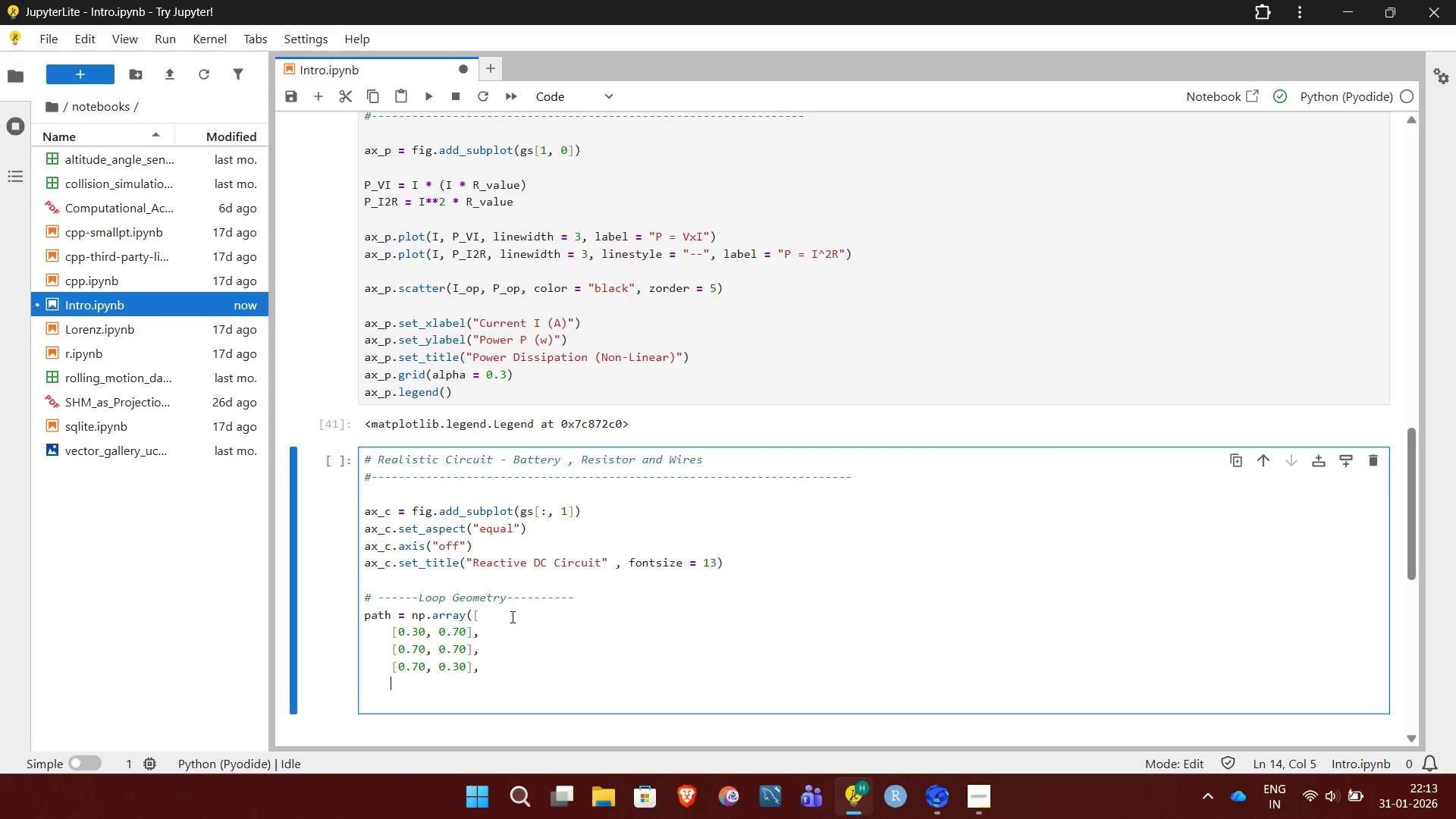 
type([0.30, 0.30],)
 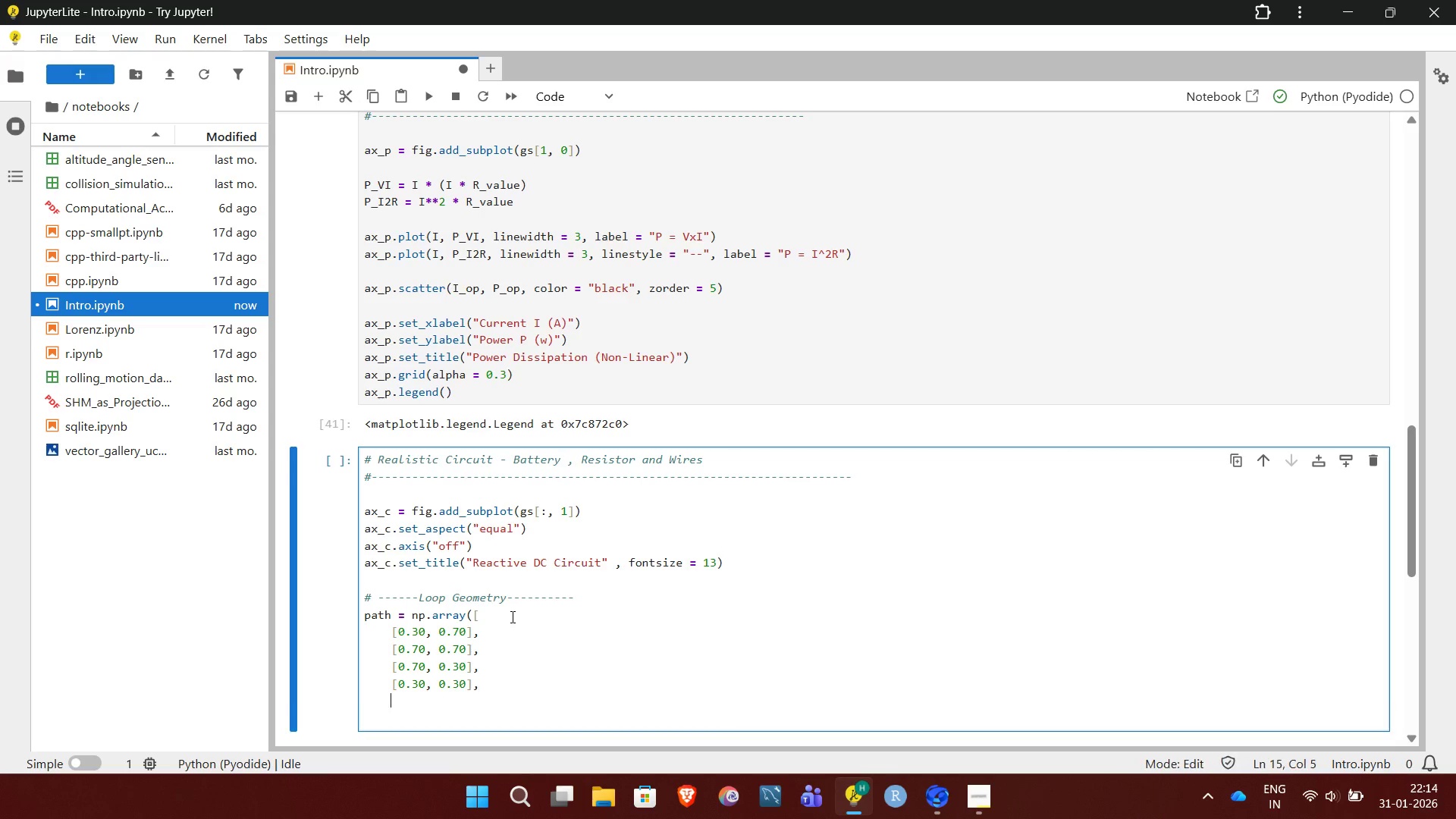 
key(Enter)
 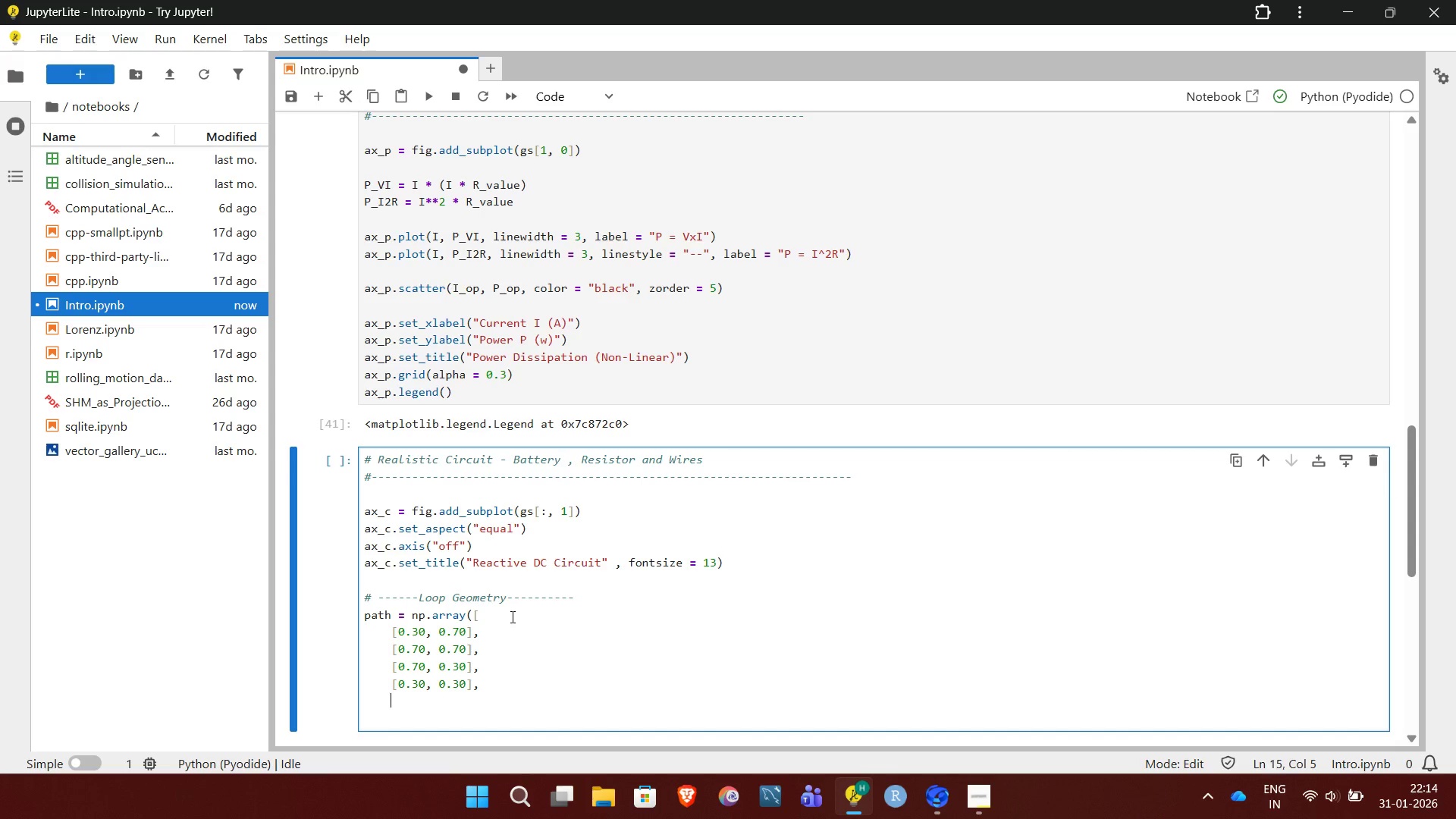 
type([0.30, 0.70])
 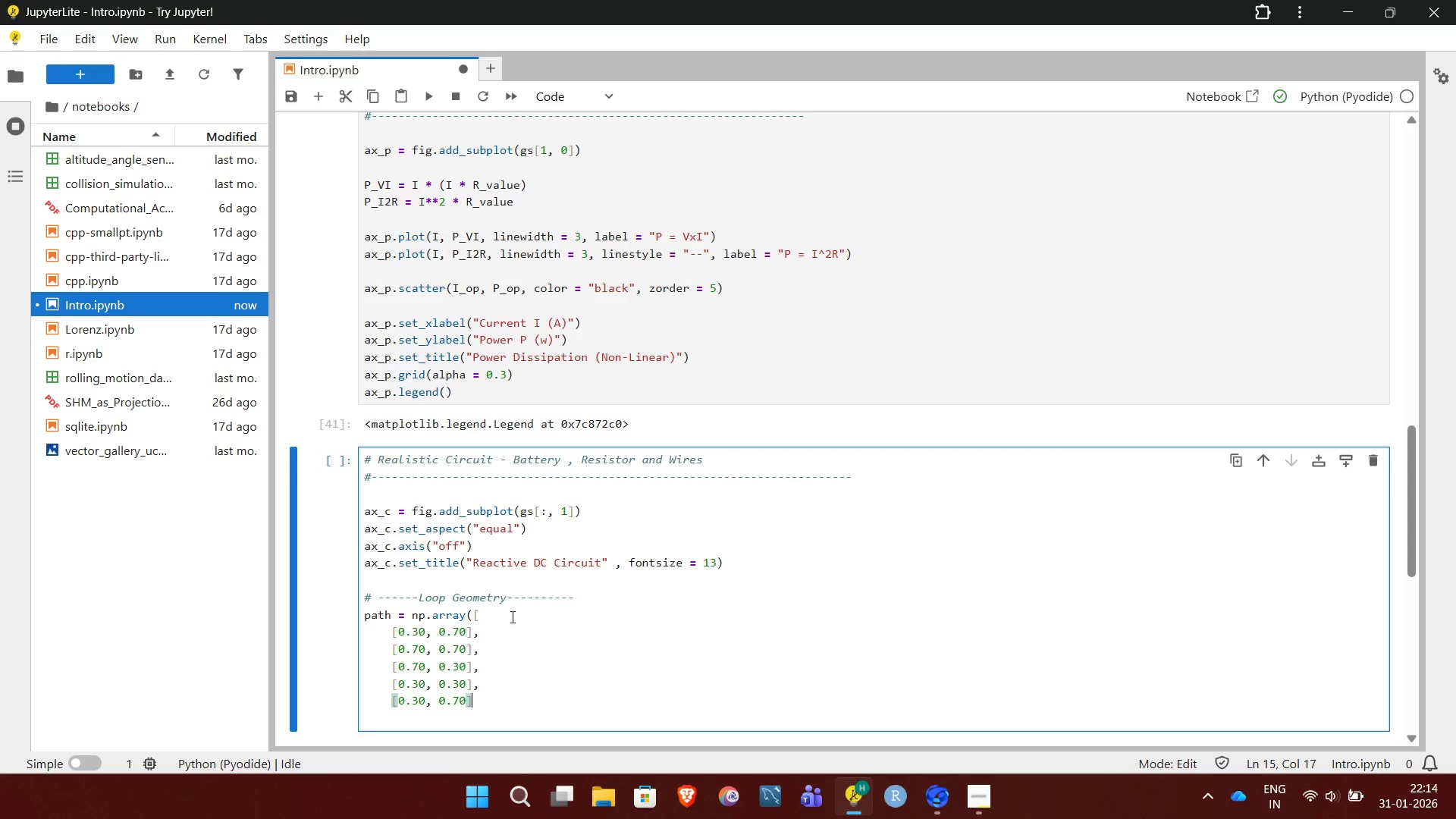 
key(Enter)
 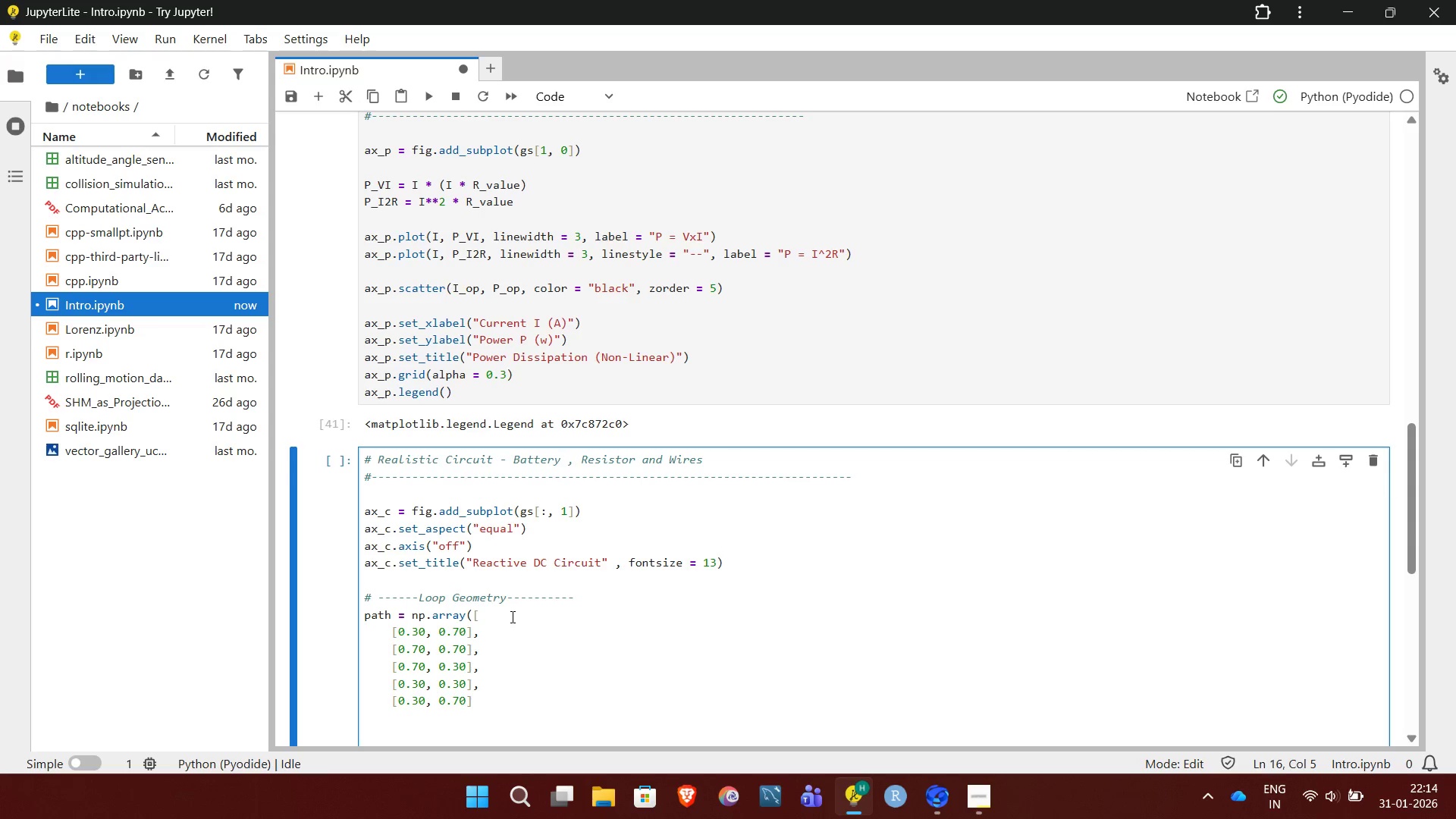 
key(BracketRight)
 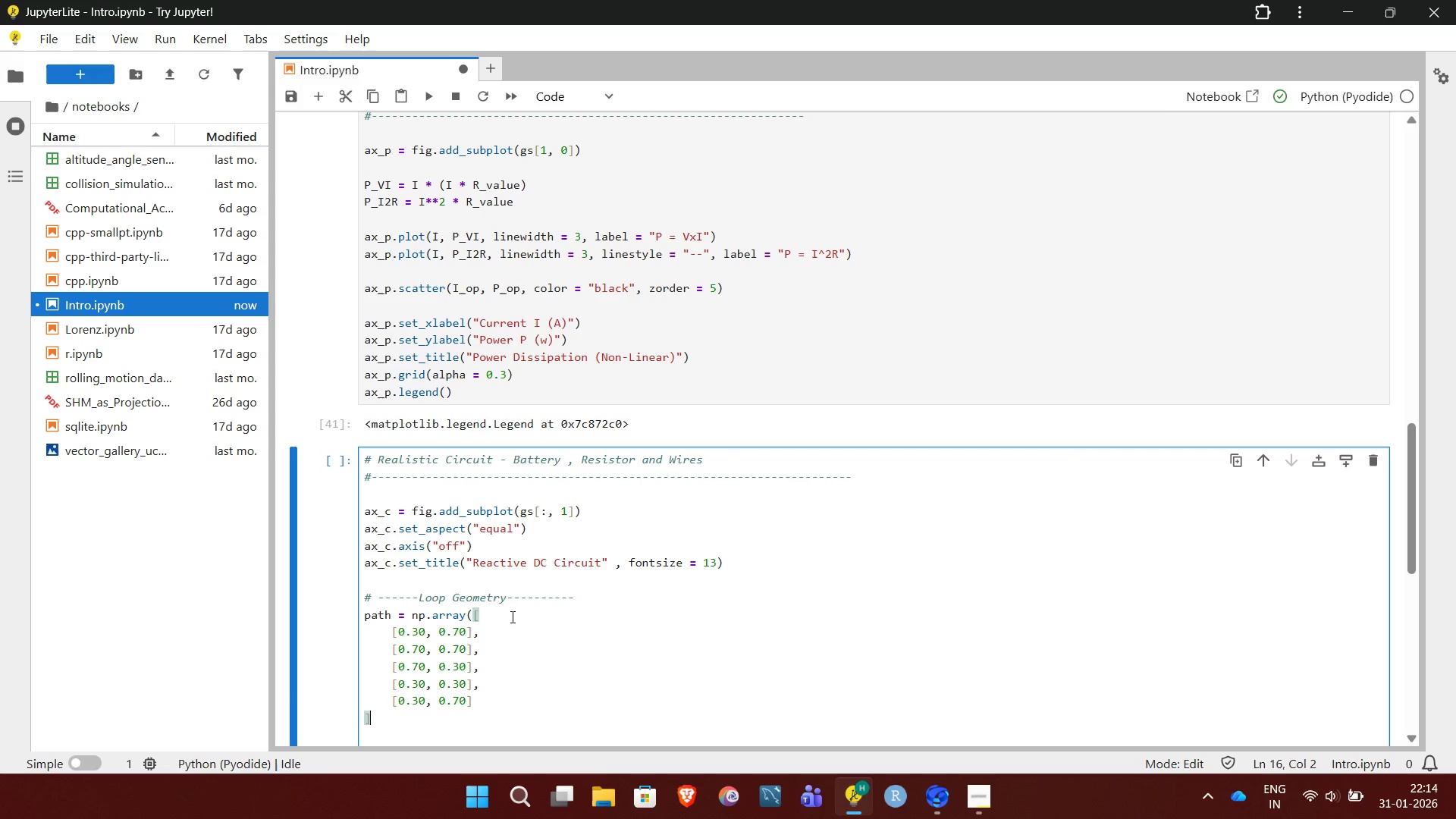 
key(Shift+0)
 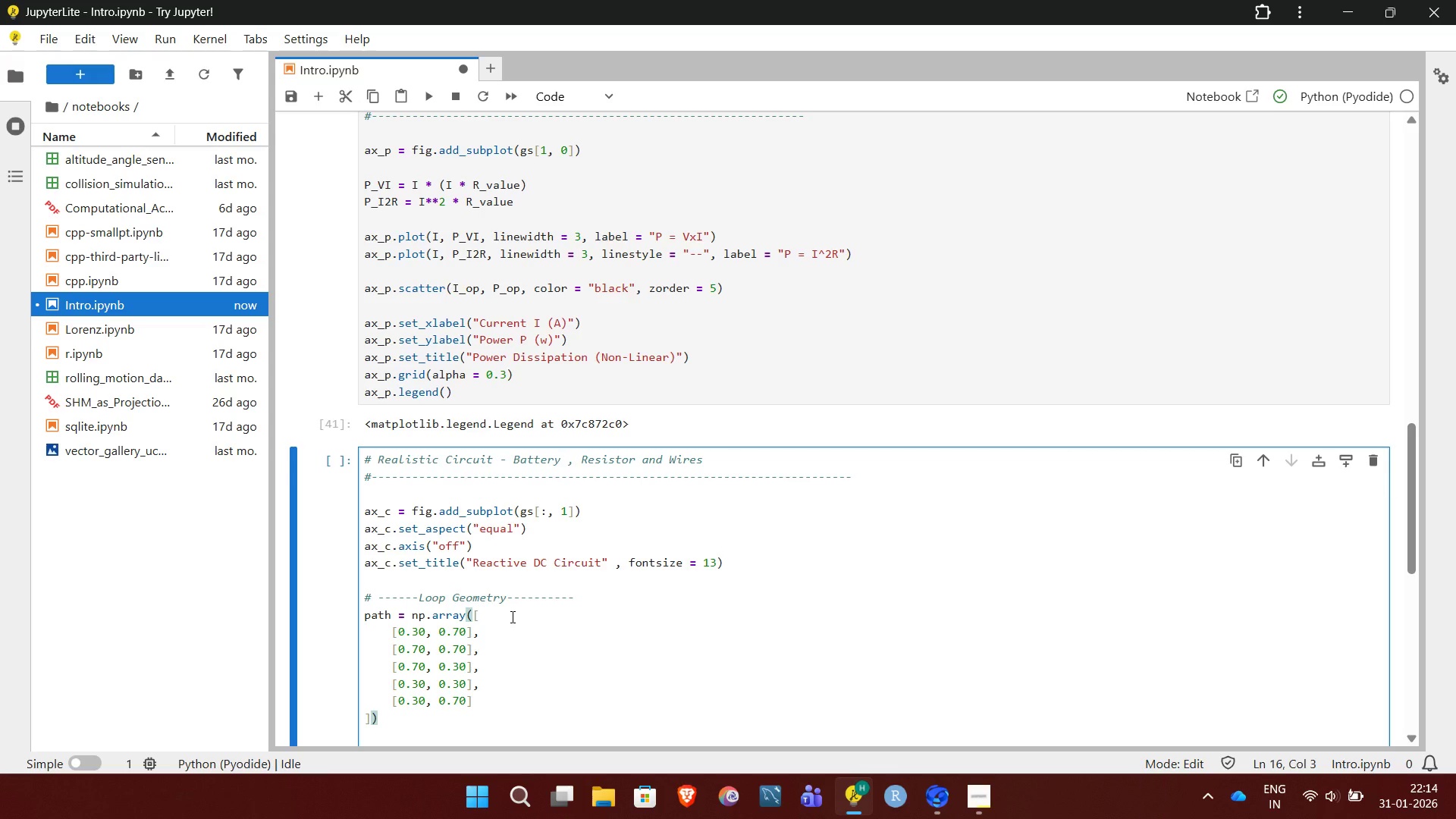 
key(Enter)
 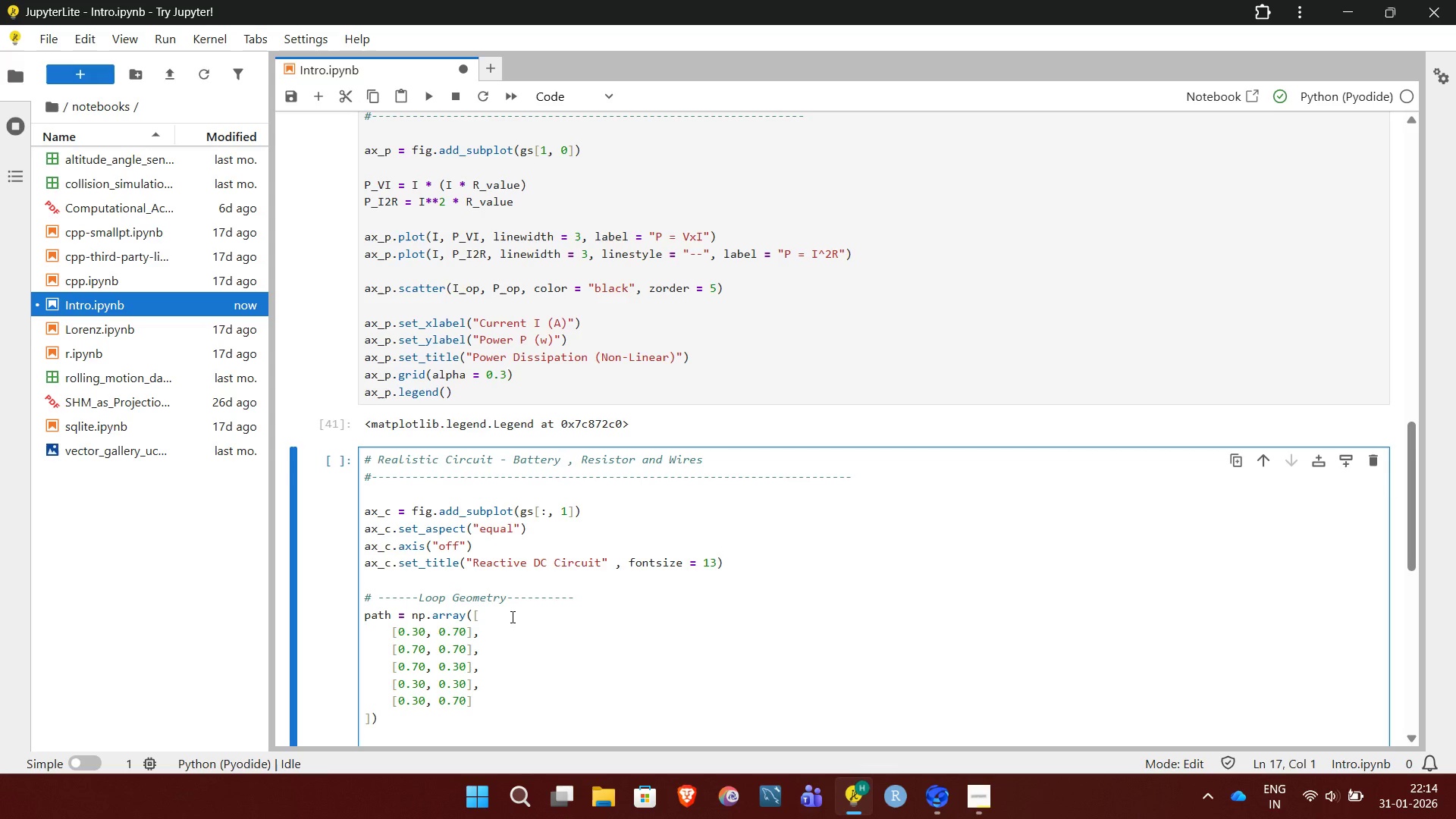 
key(Enter)
 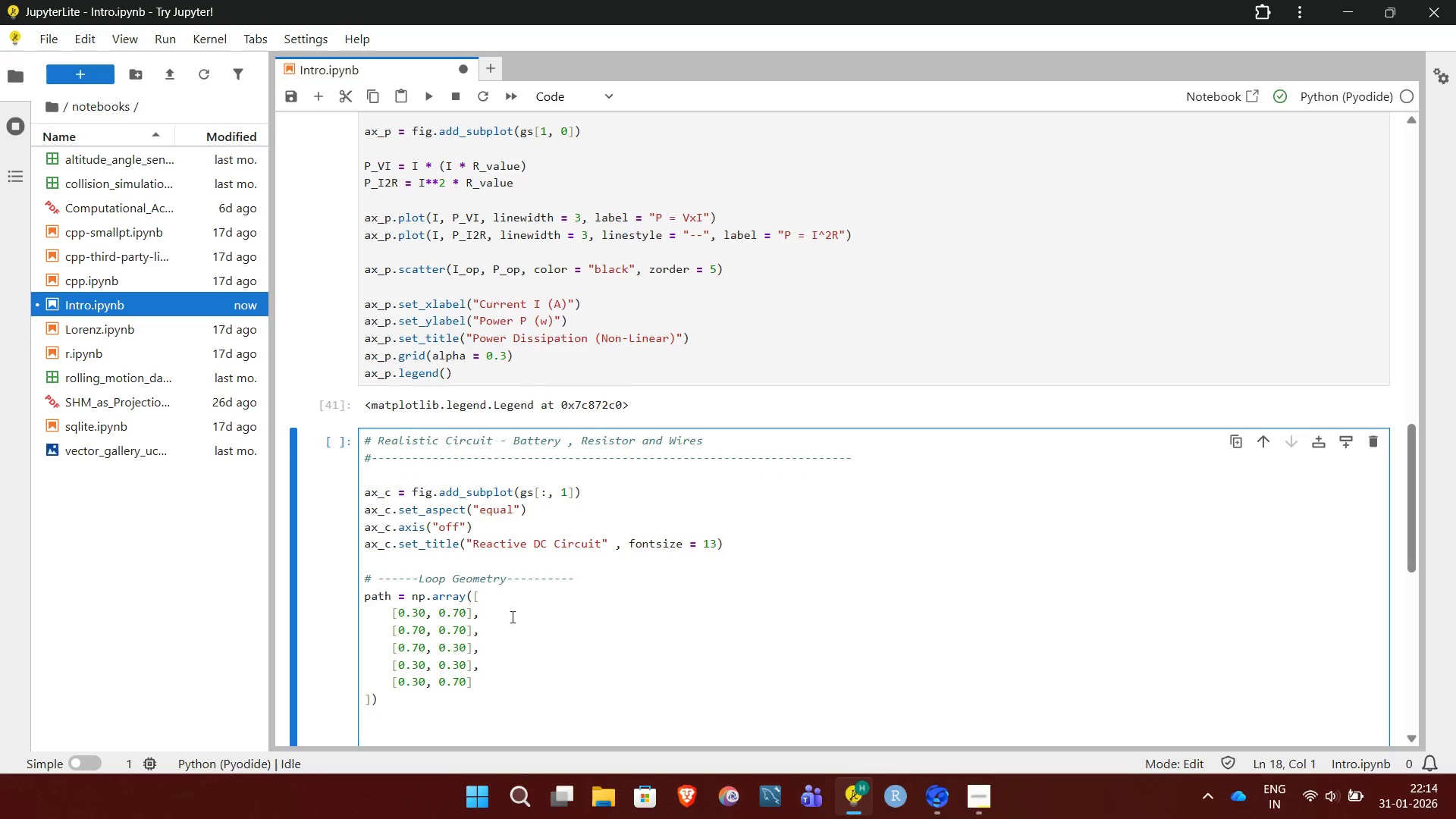 
wait(7.23)
 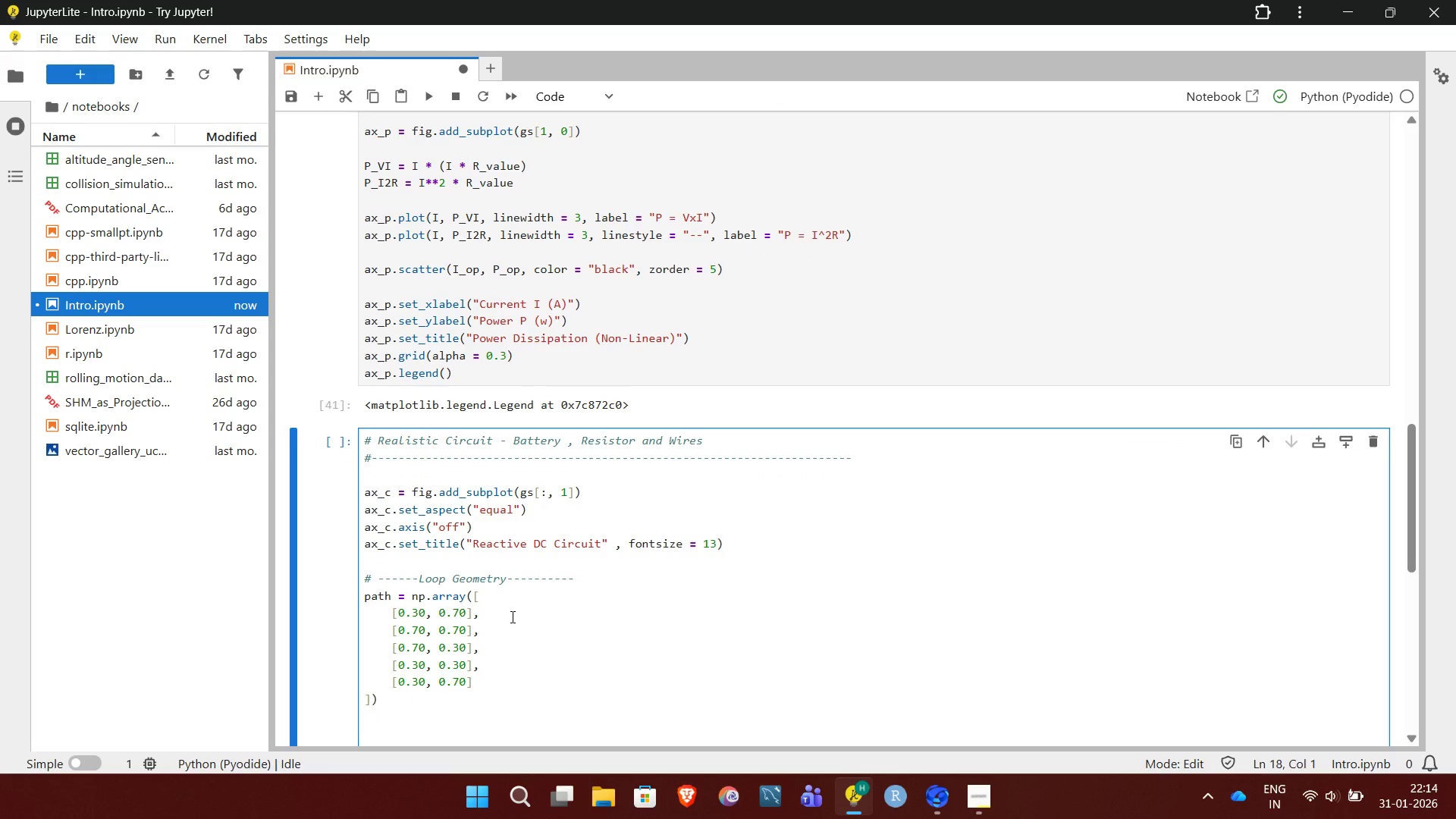 
type(segments = [[path[i], path[i+1]] for i in range(Len/)
key(Backspace)
type((Path)-1)])
 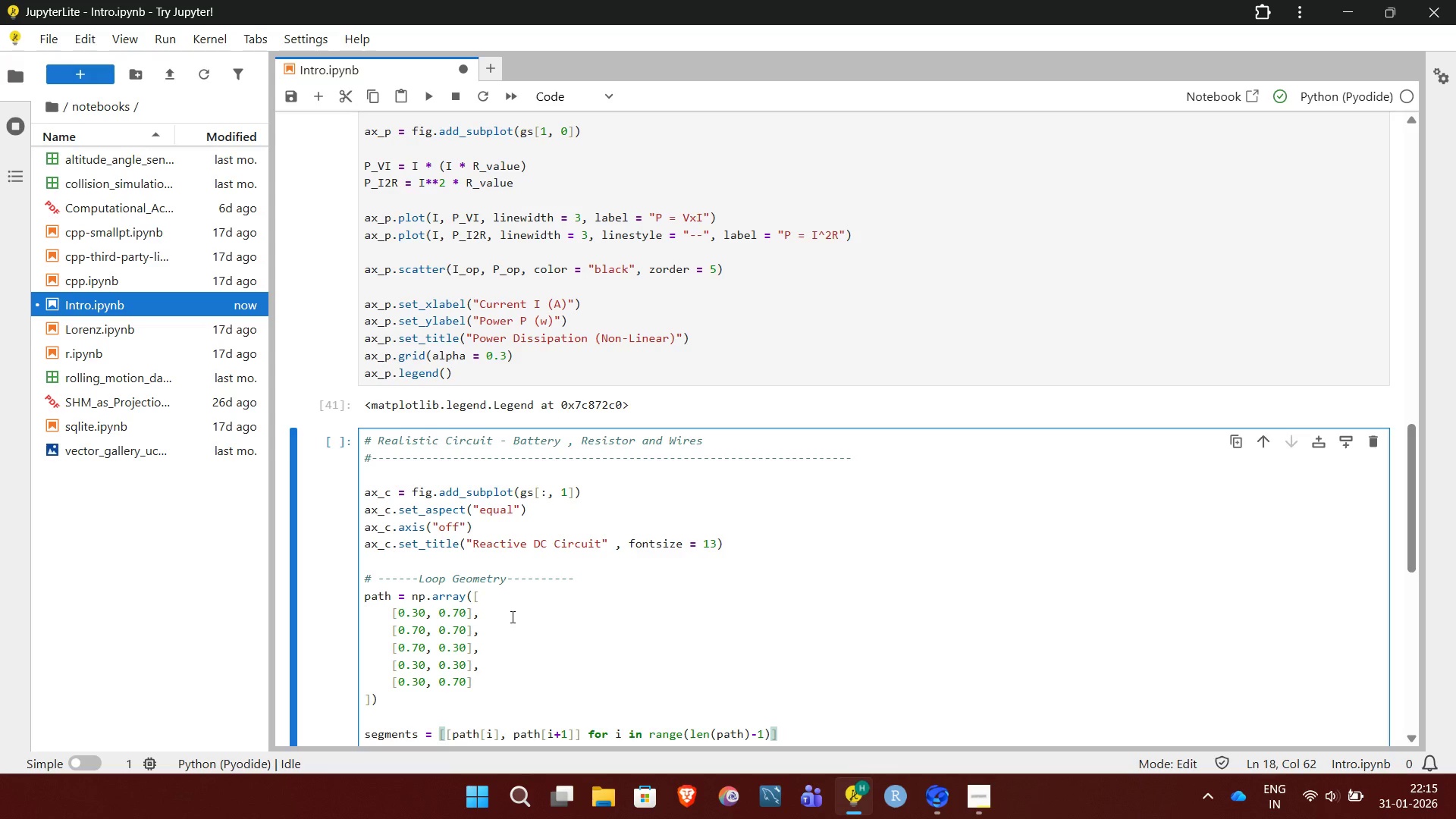 
key(Enter)
 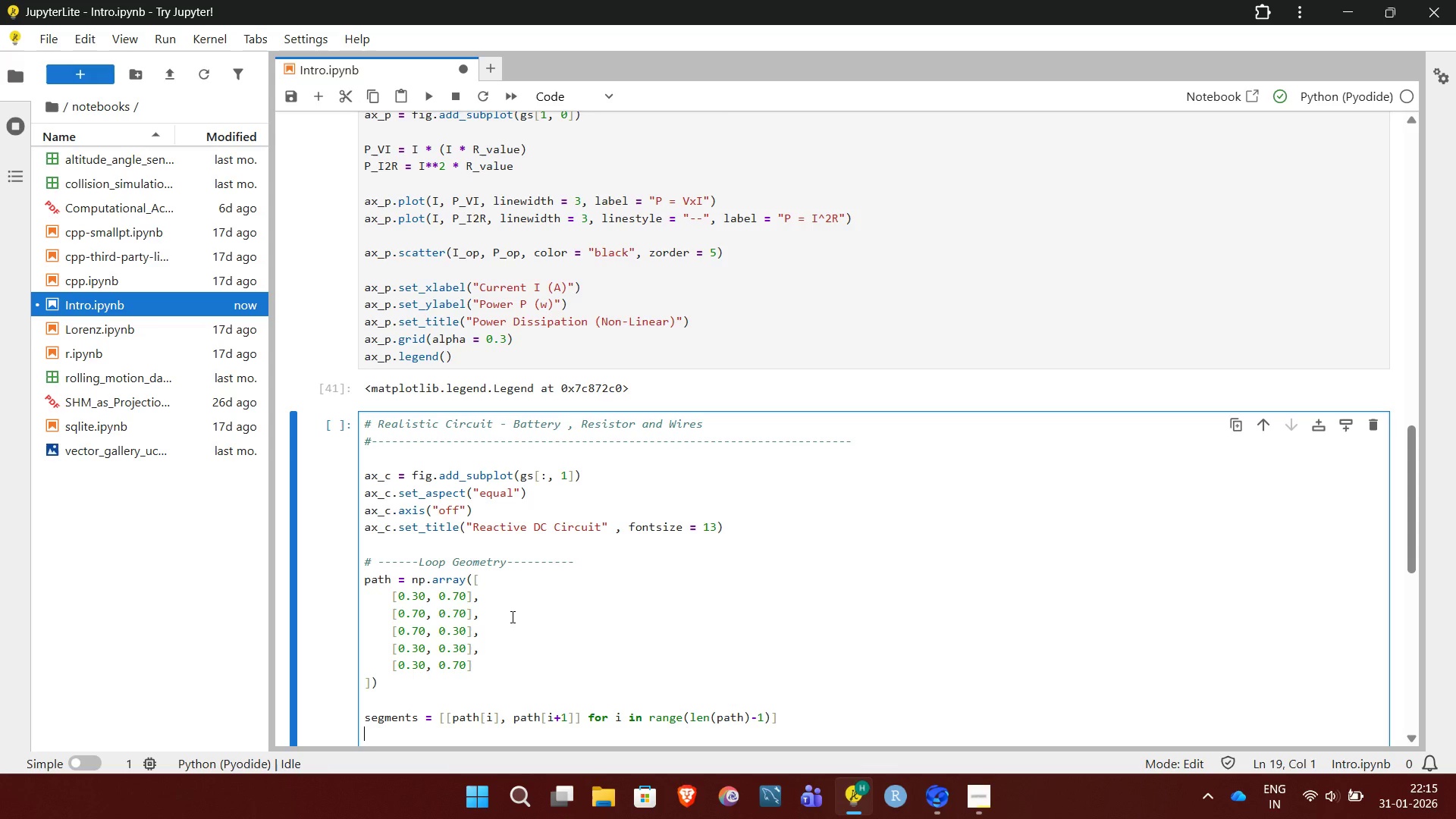 
wait(5.42)
 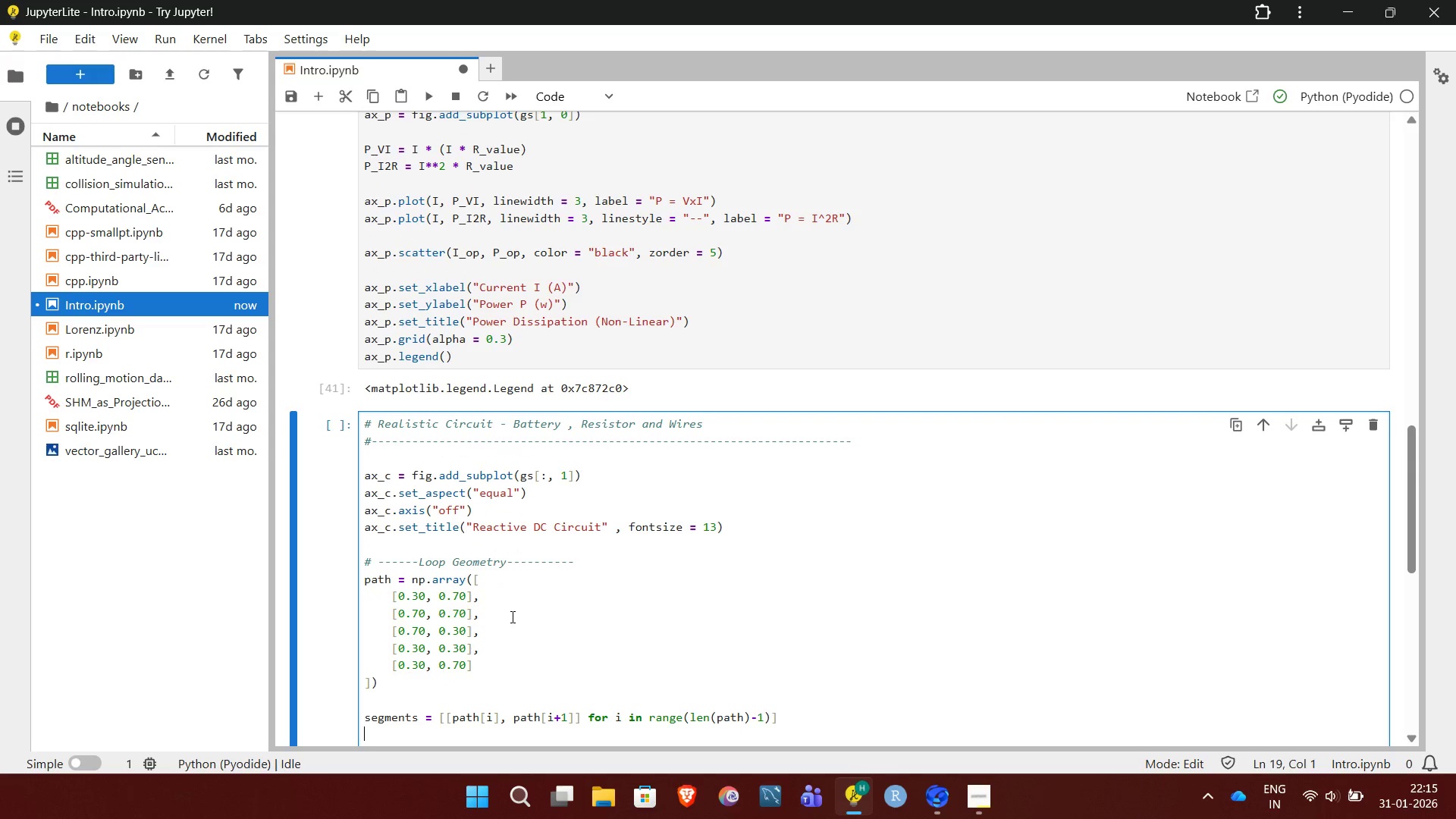 
type(lc = LineCollectin(segments, linewidths=wire_width, clors = [thermal_color]))
 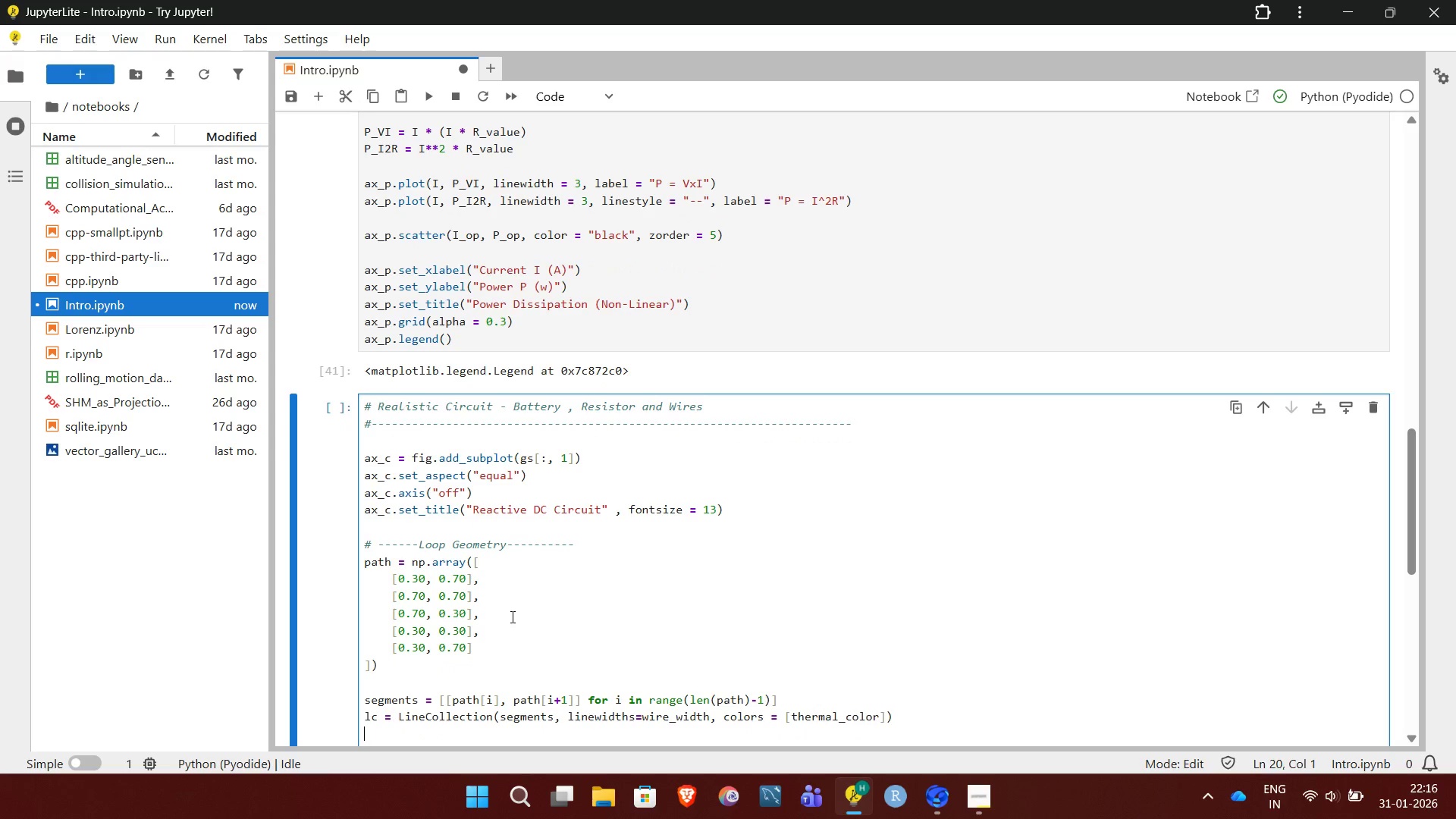 
 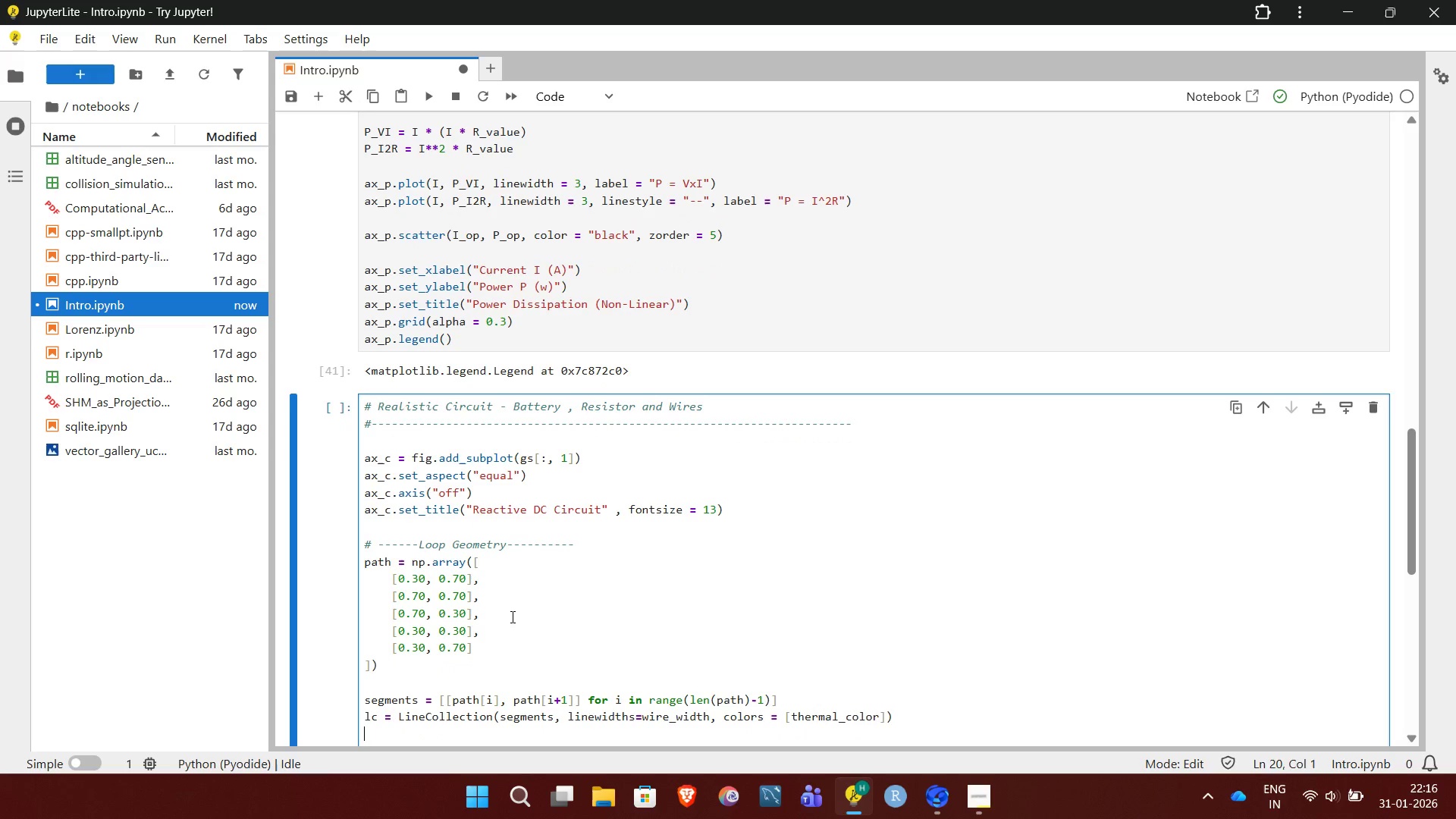 
key(Enter)
 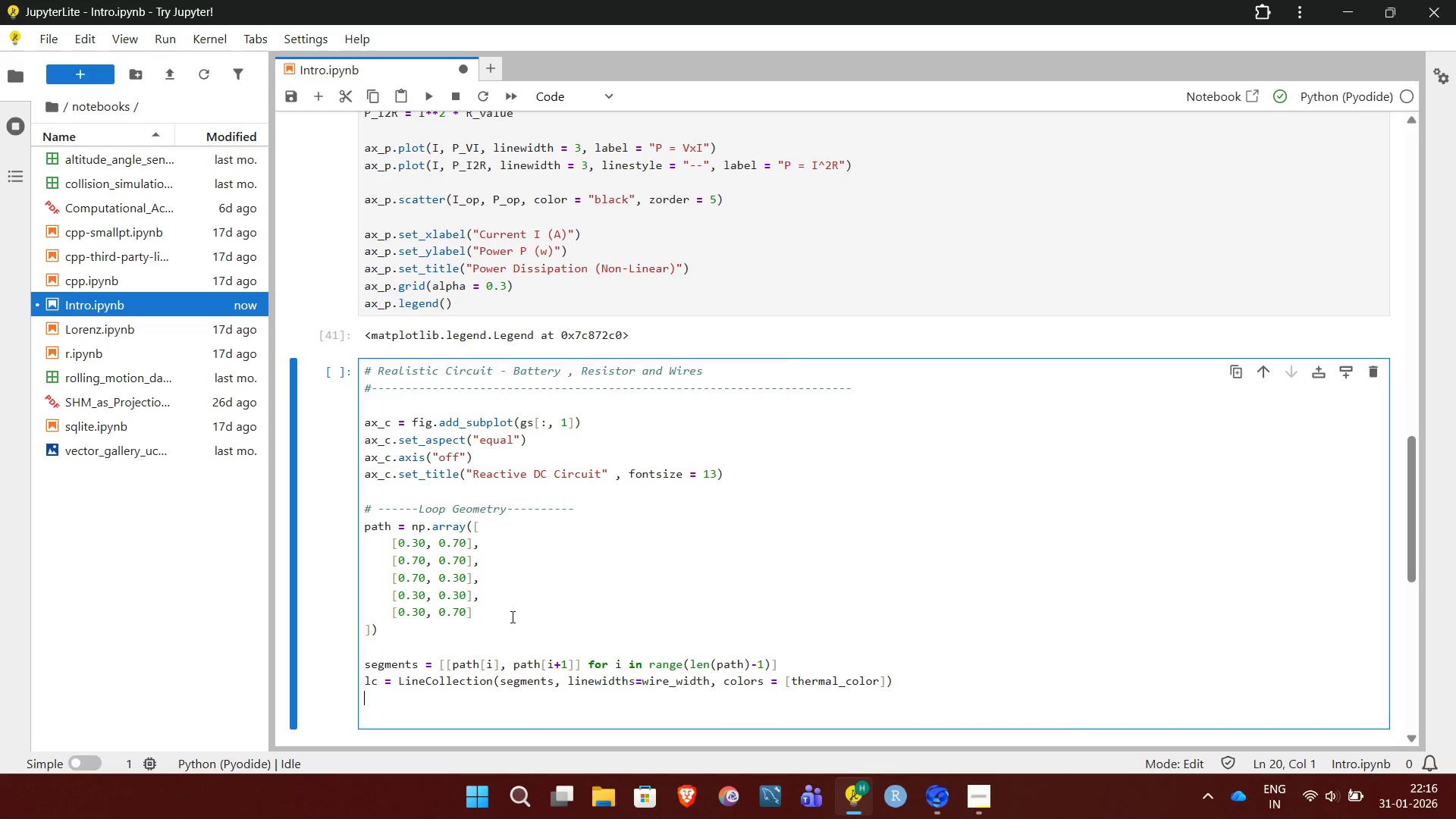 
wait(5.12)
 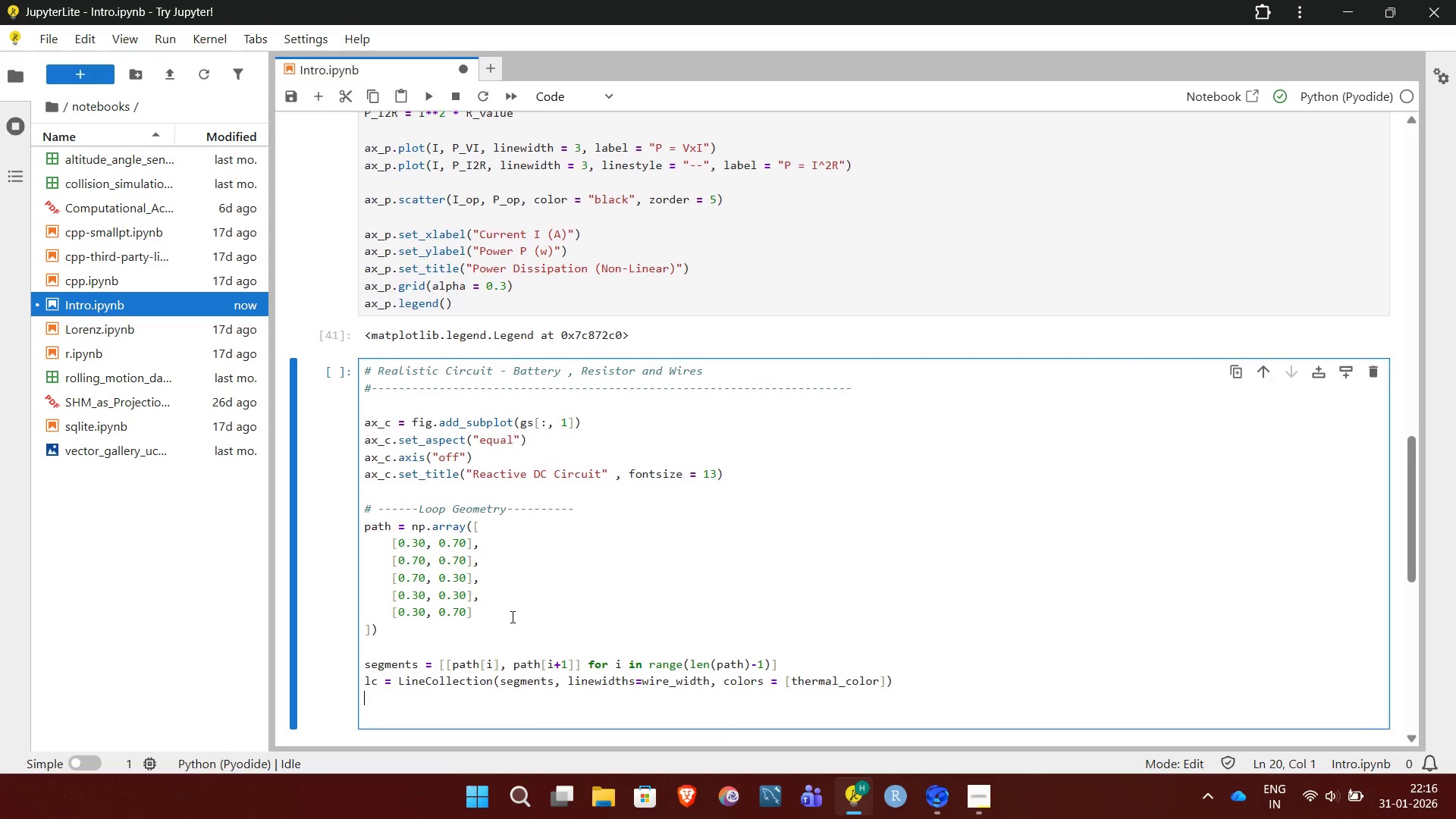 
type(ax_c.collection(lc))
 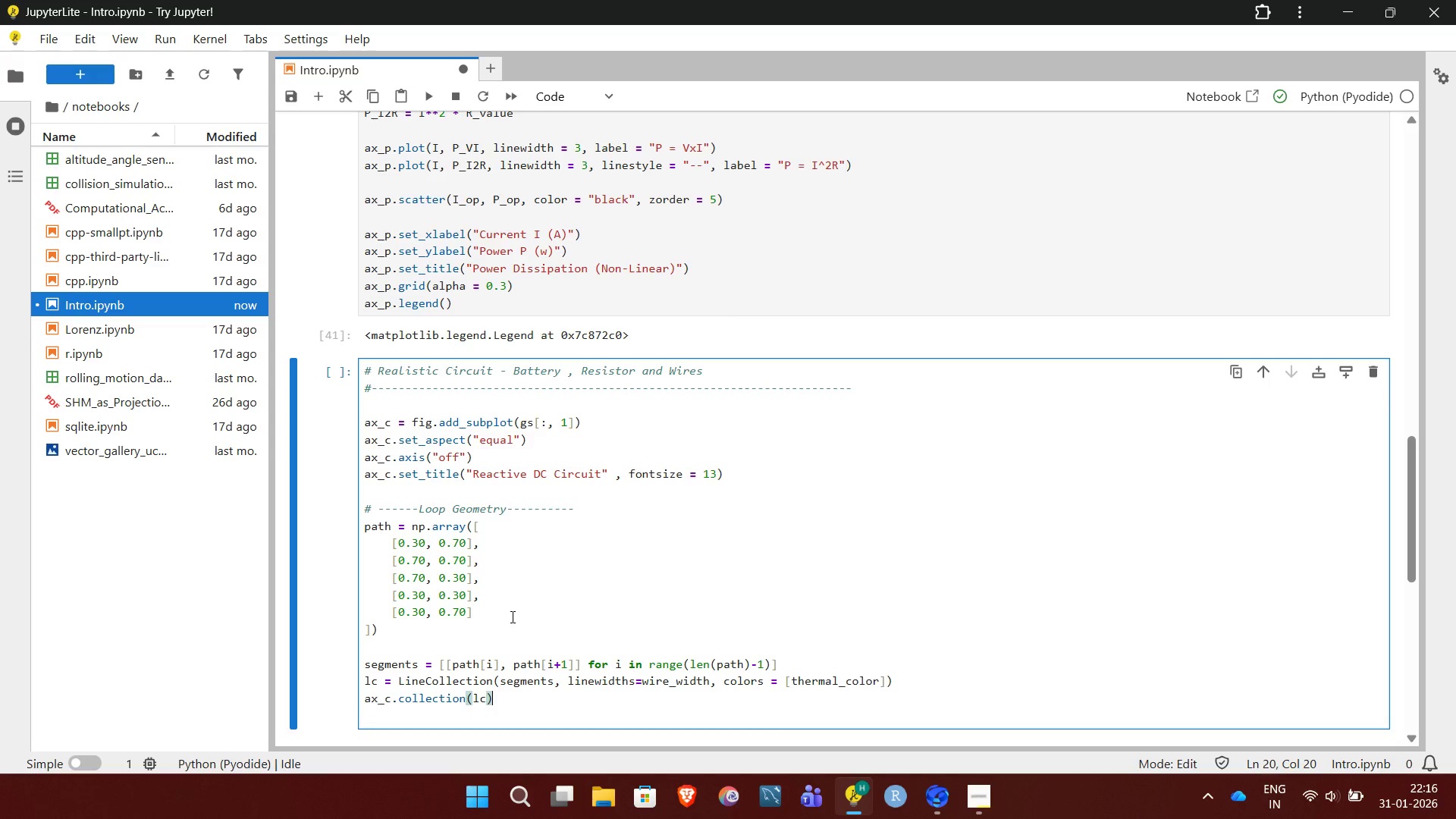 
key(Enter)
 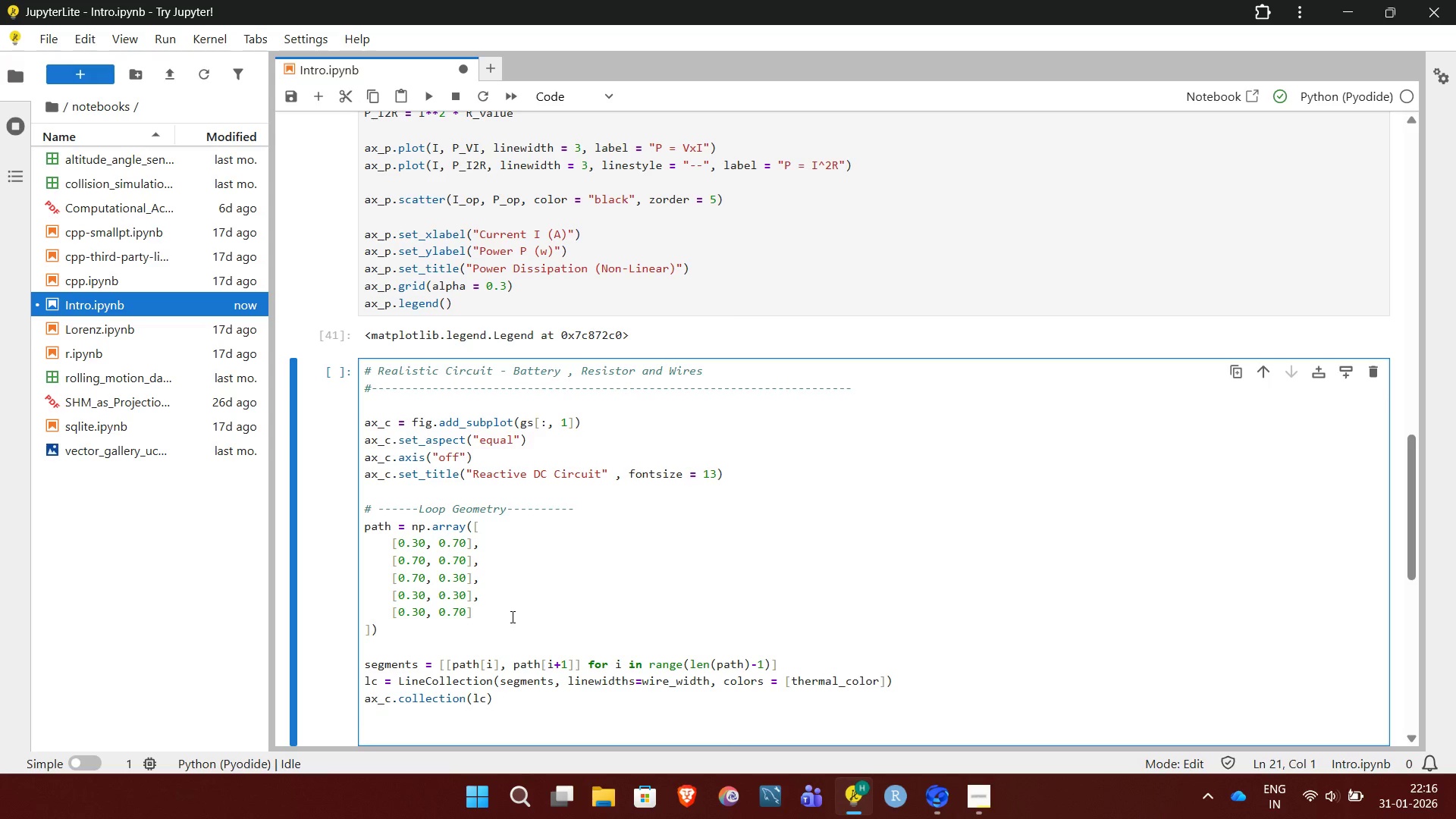 
key(Enter)
 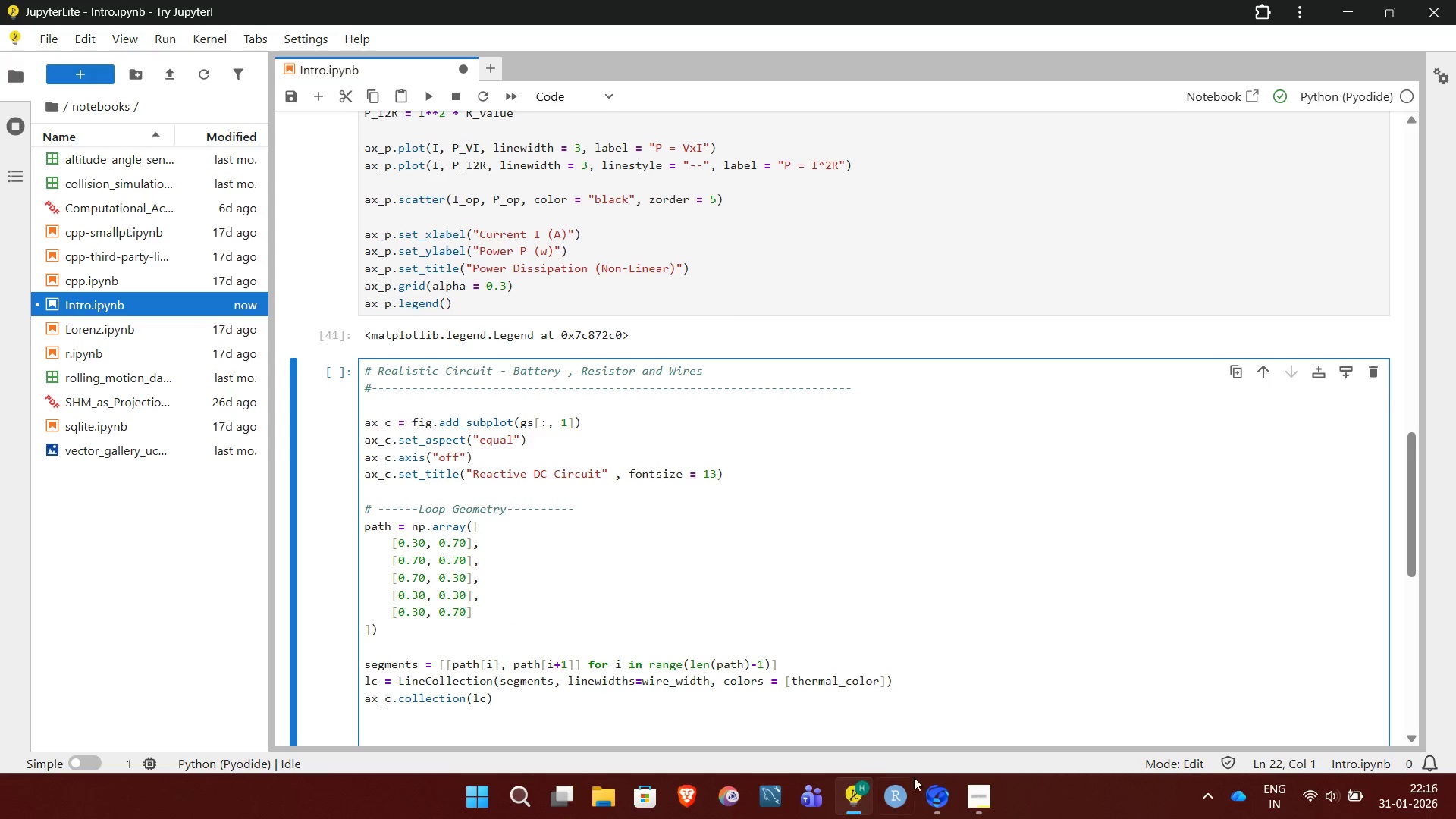 
left_click([971, 789])